 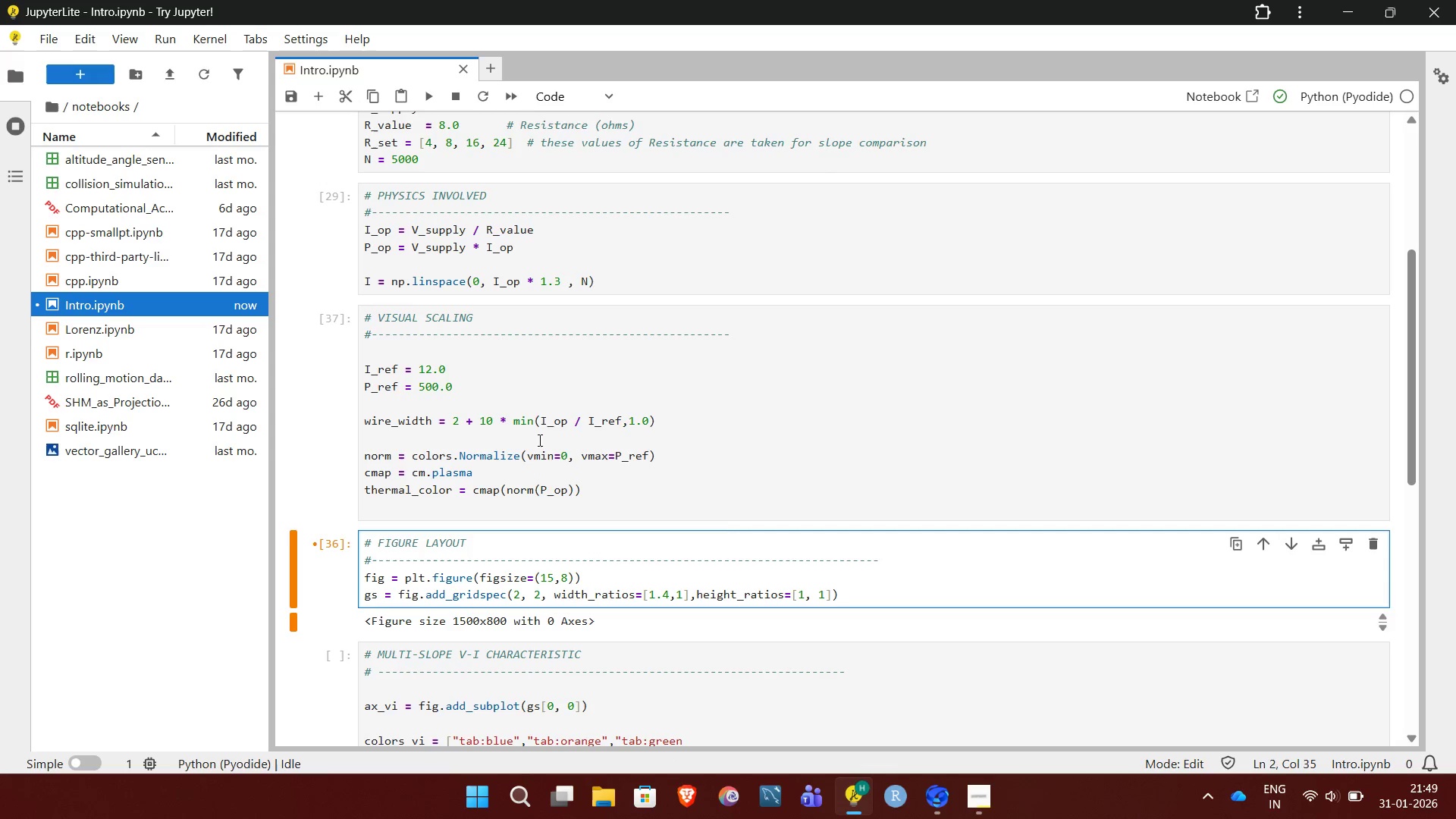 
left_click([365, 581])
 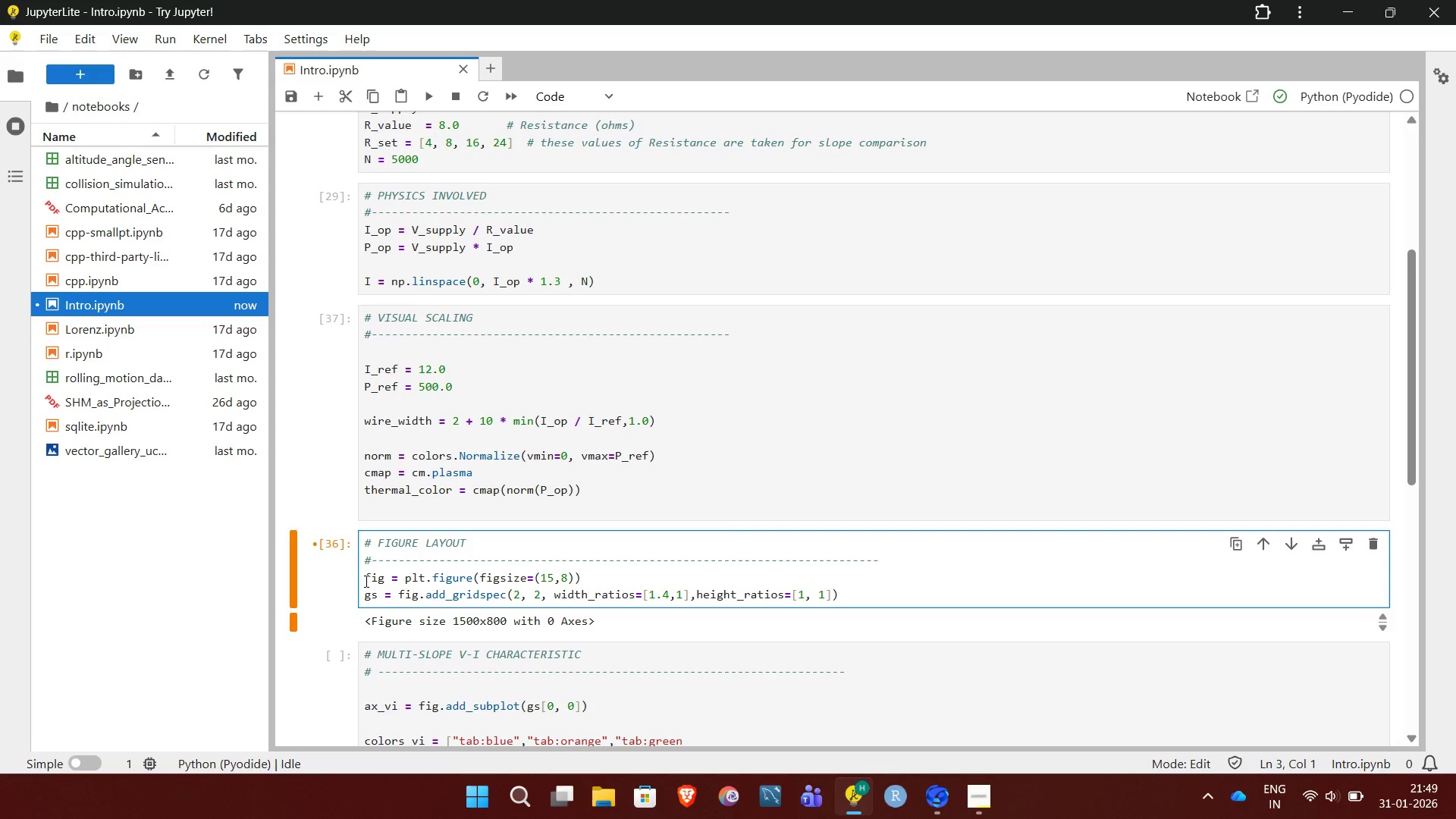 
key(Backspace)
 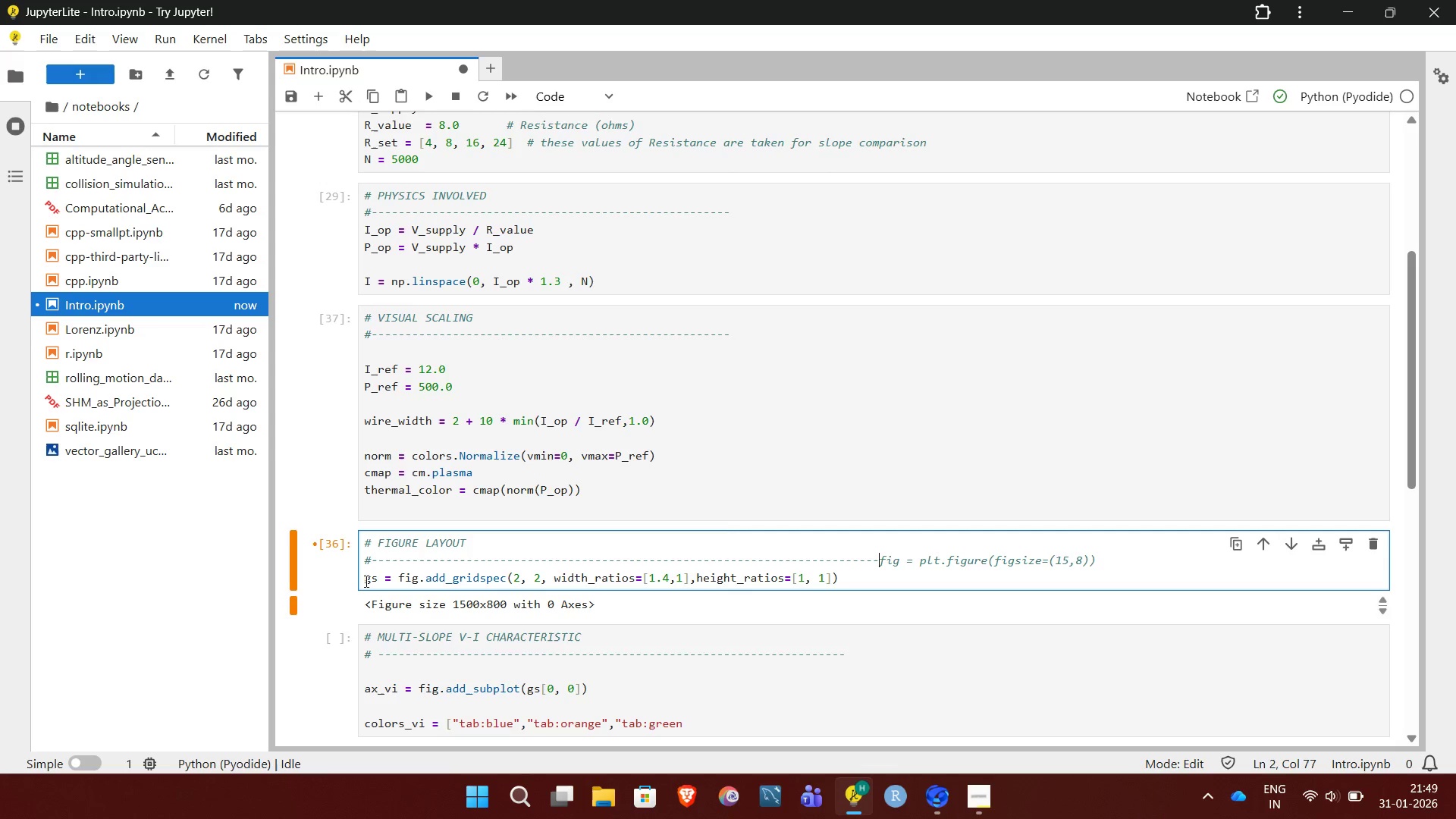 
key(Enter)
 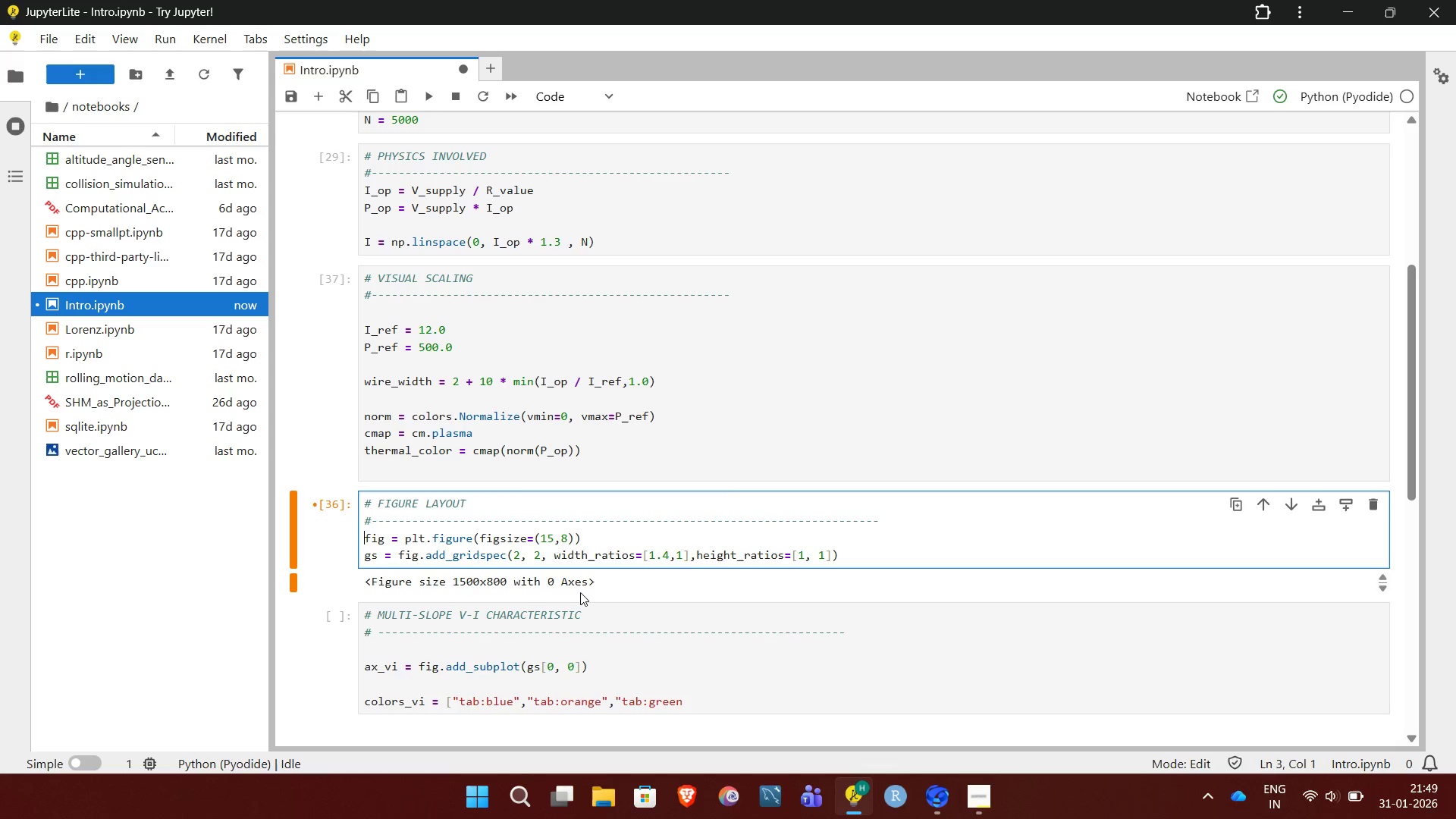 
wait(18.11)
 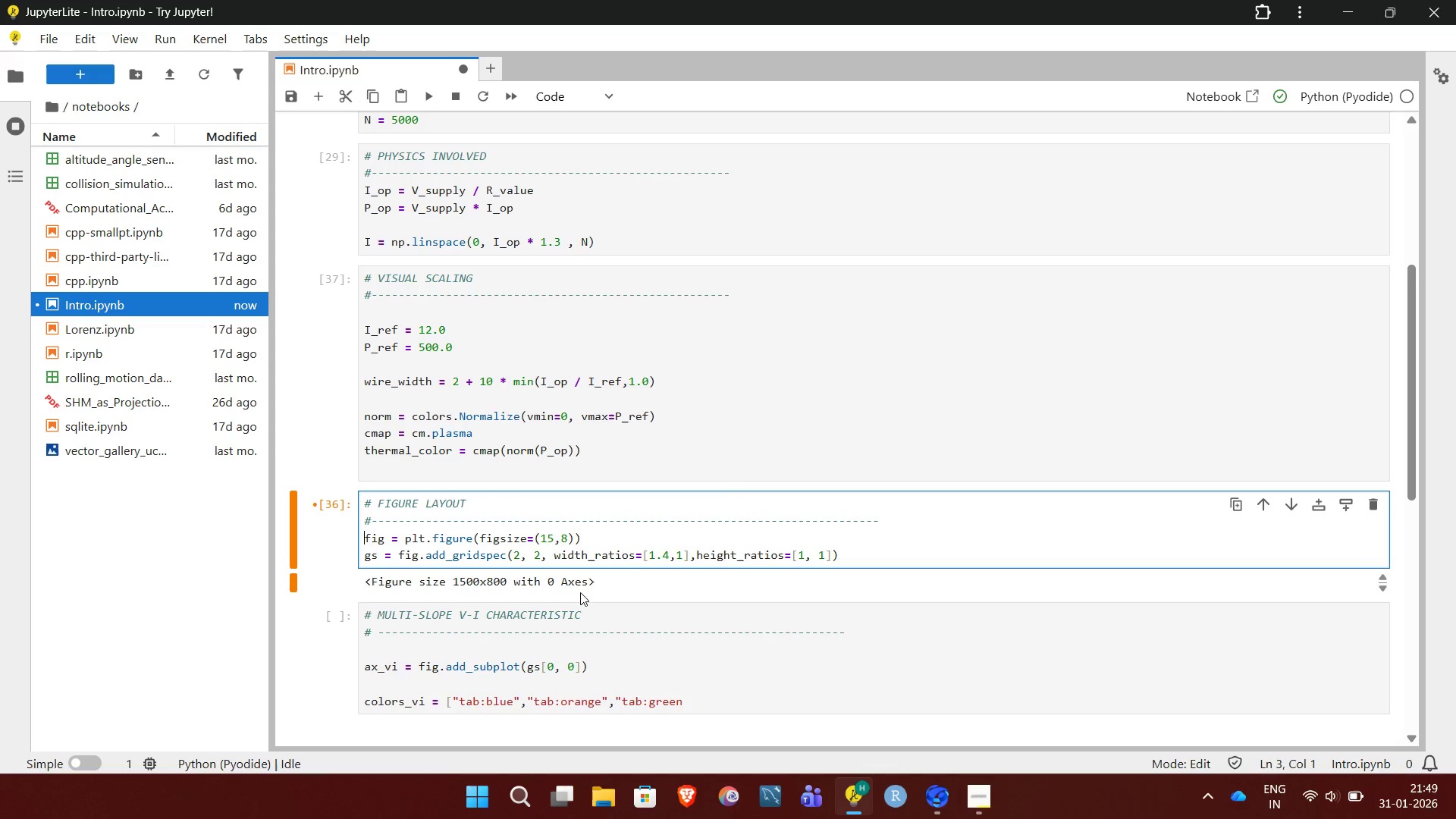 
left_click_drag(start_coordinate=[488, 395], to_coordinate=[422, 402])
 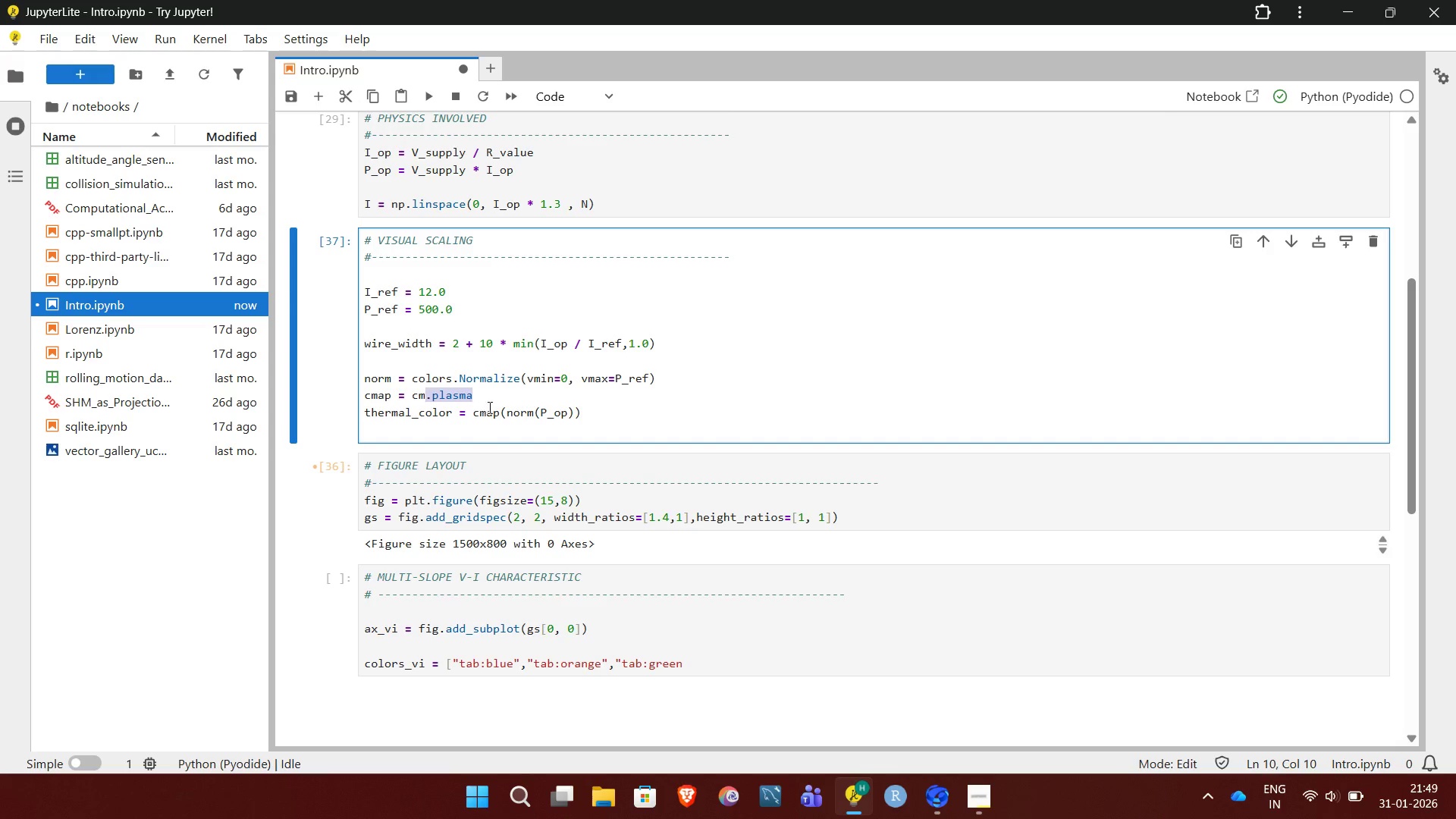 
left_click([504, 400])
 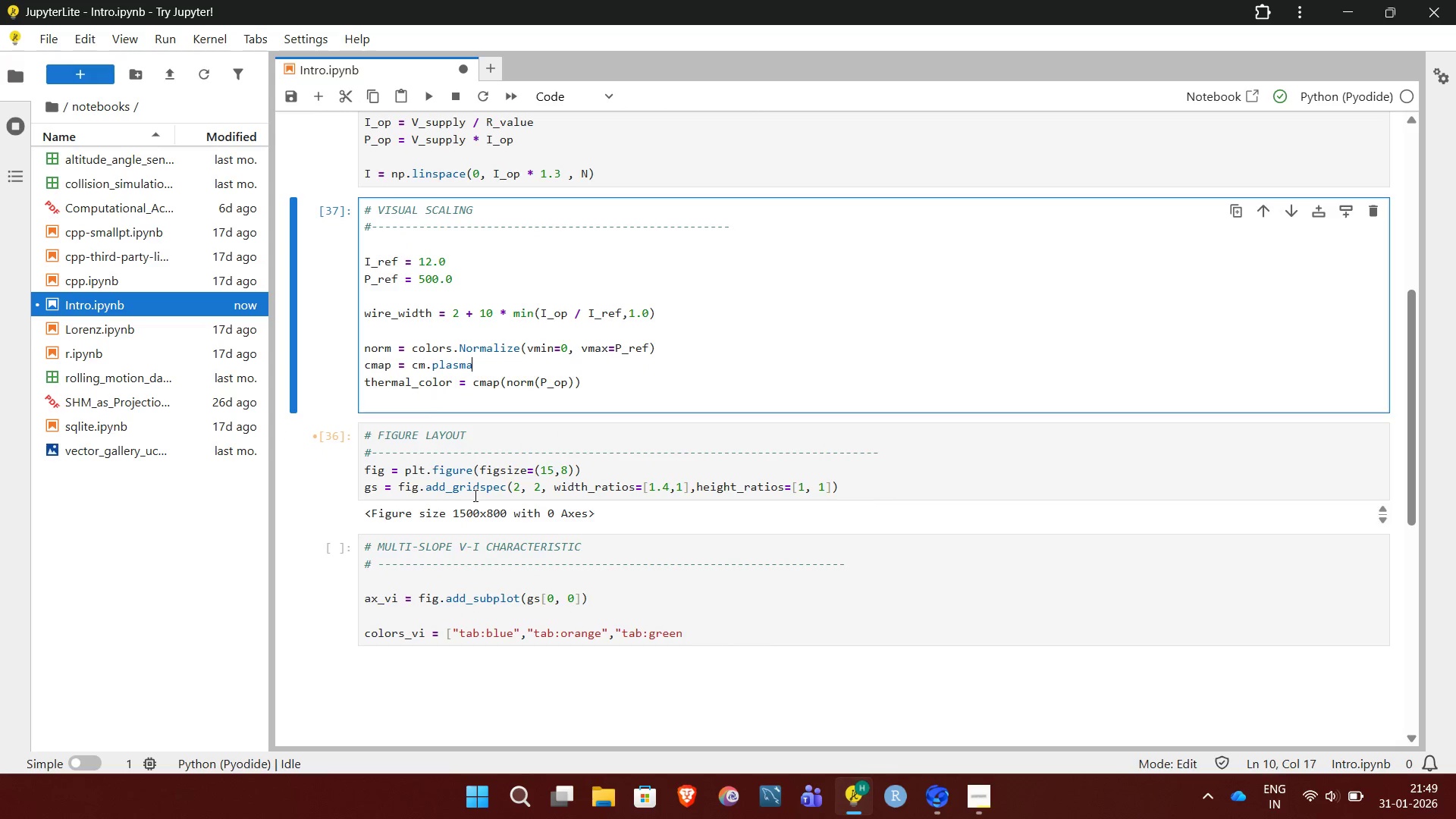 
wait(12.44)
 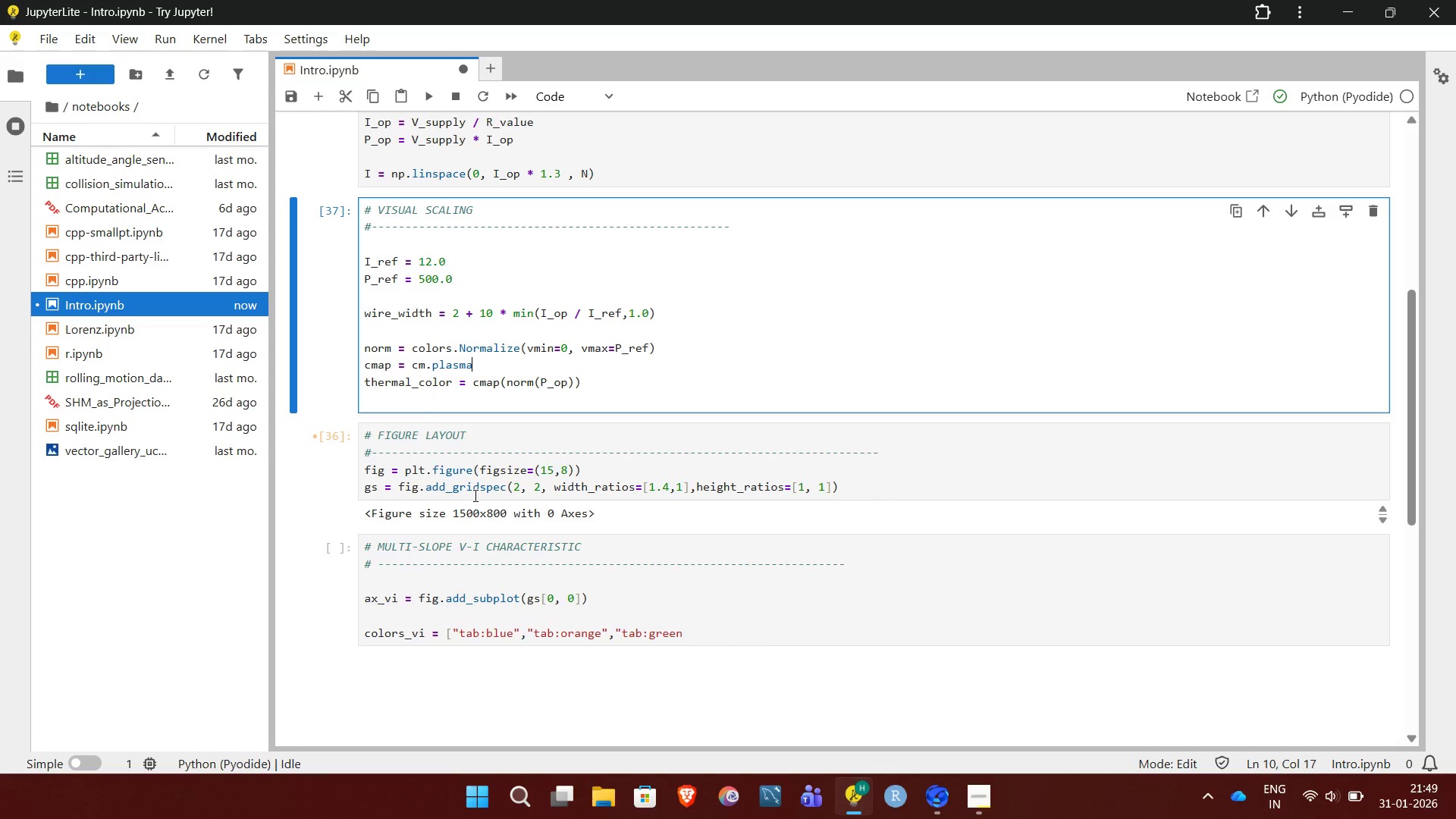 
left_click([678, 488])
 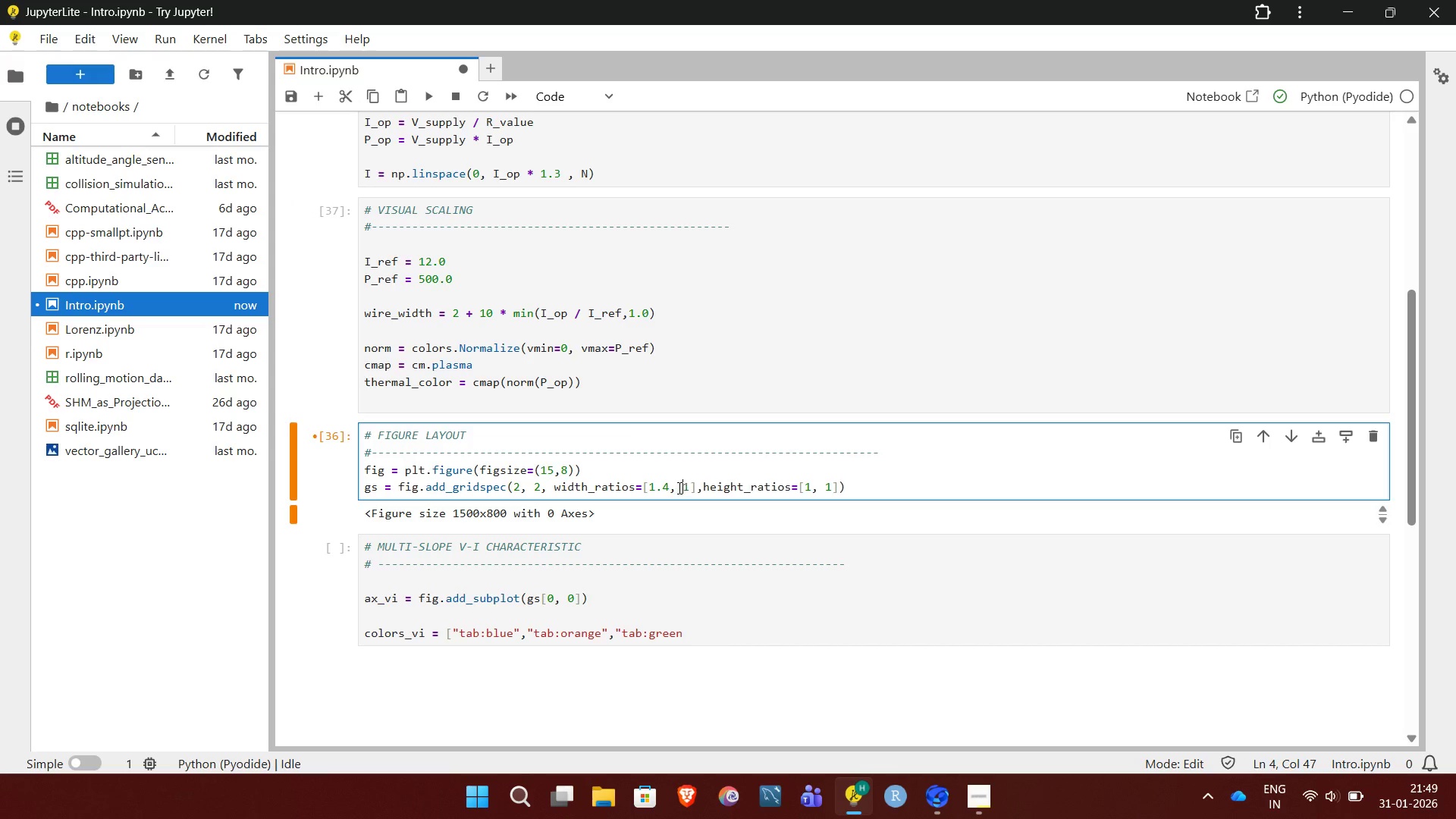 
key(Space)
 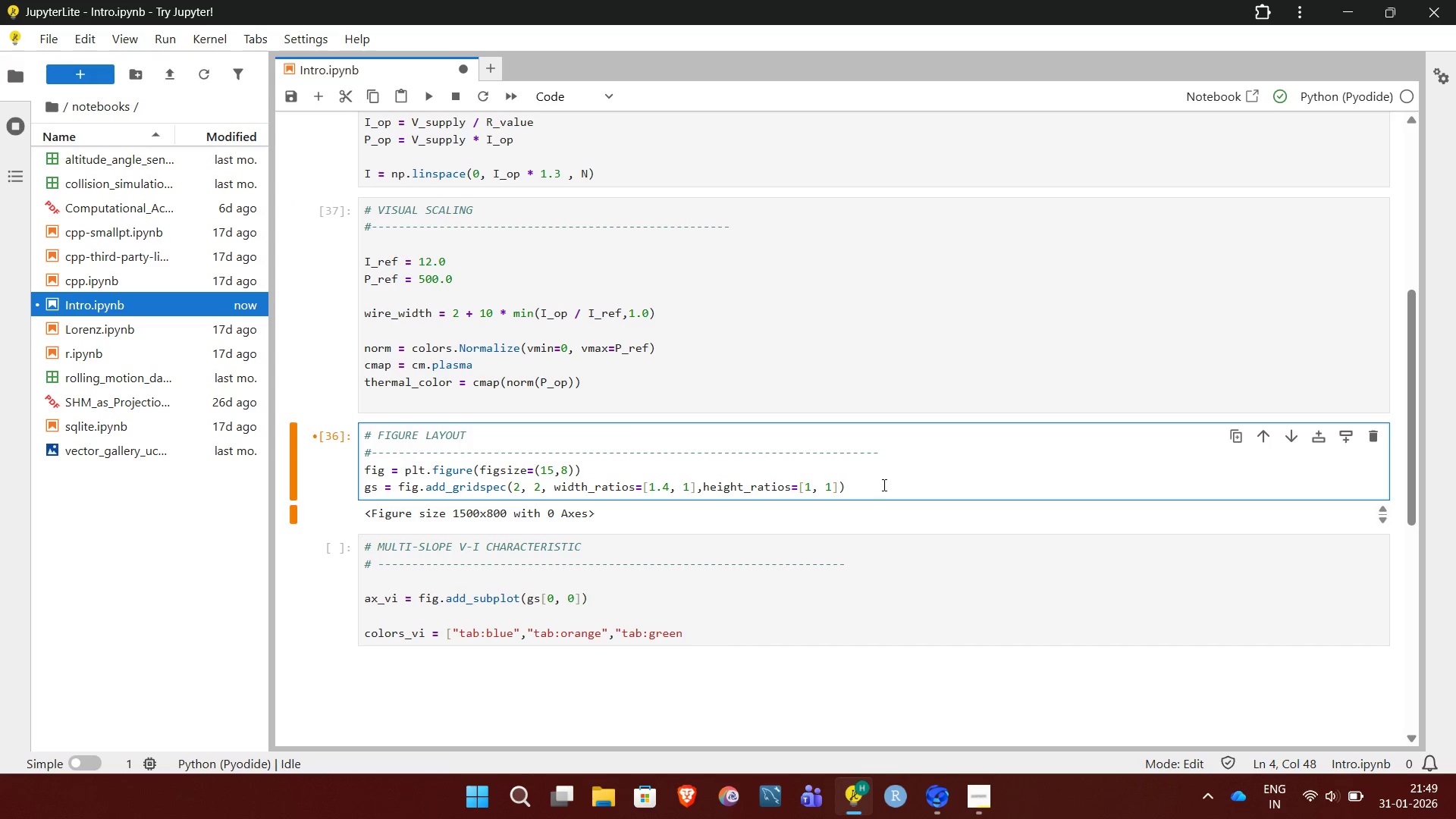 
wait(6.0)
 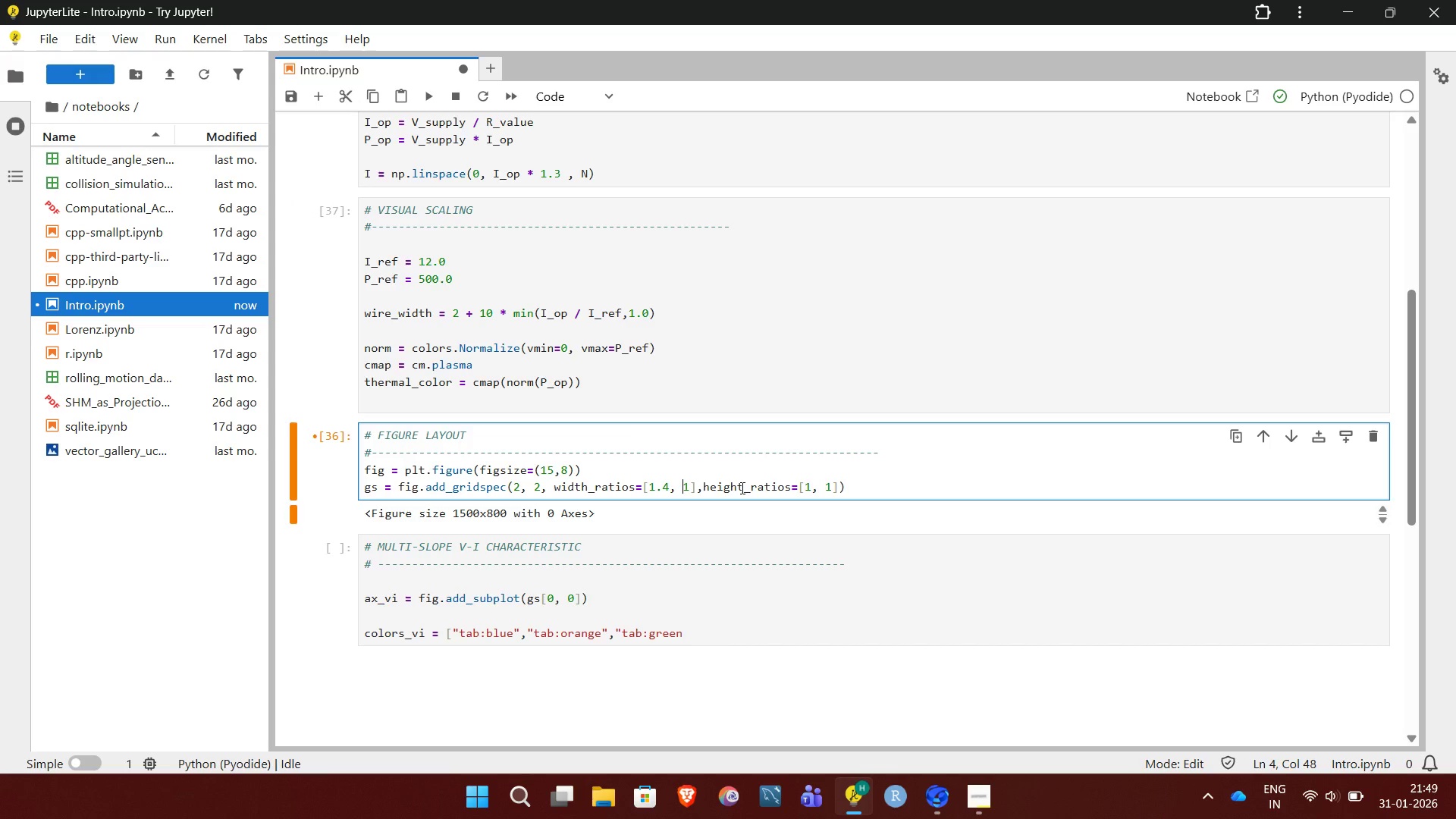 
left_click([883, 485])
 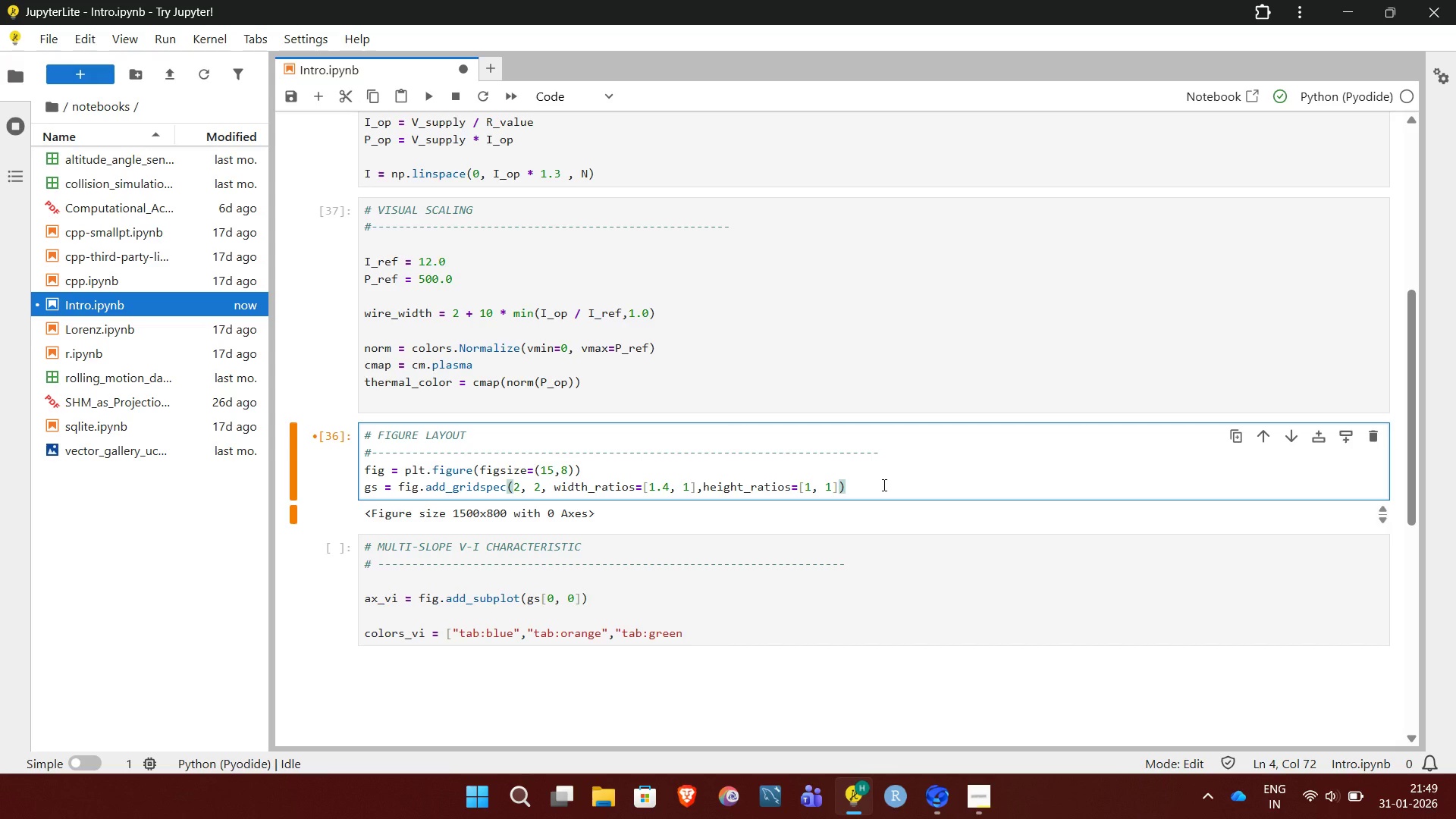 
wait(7.91)
 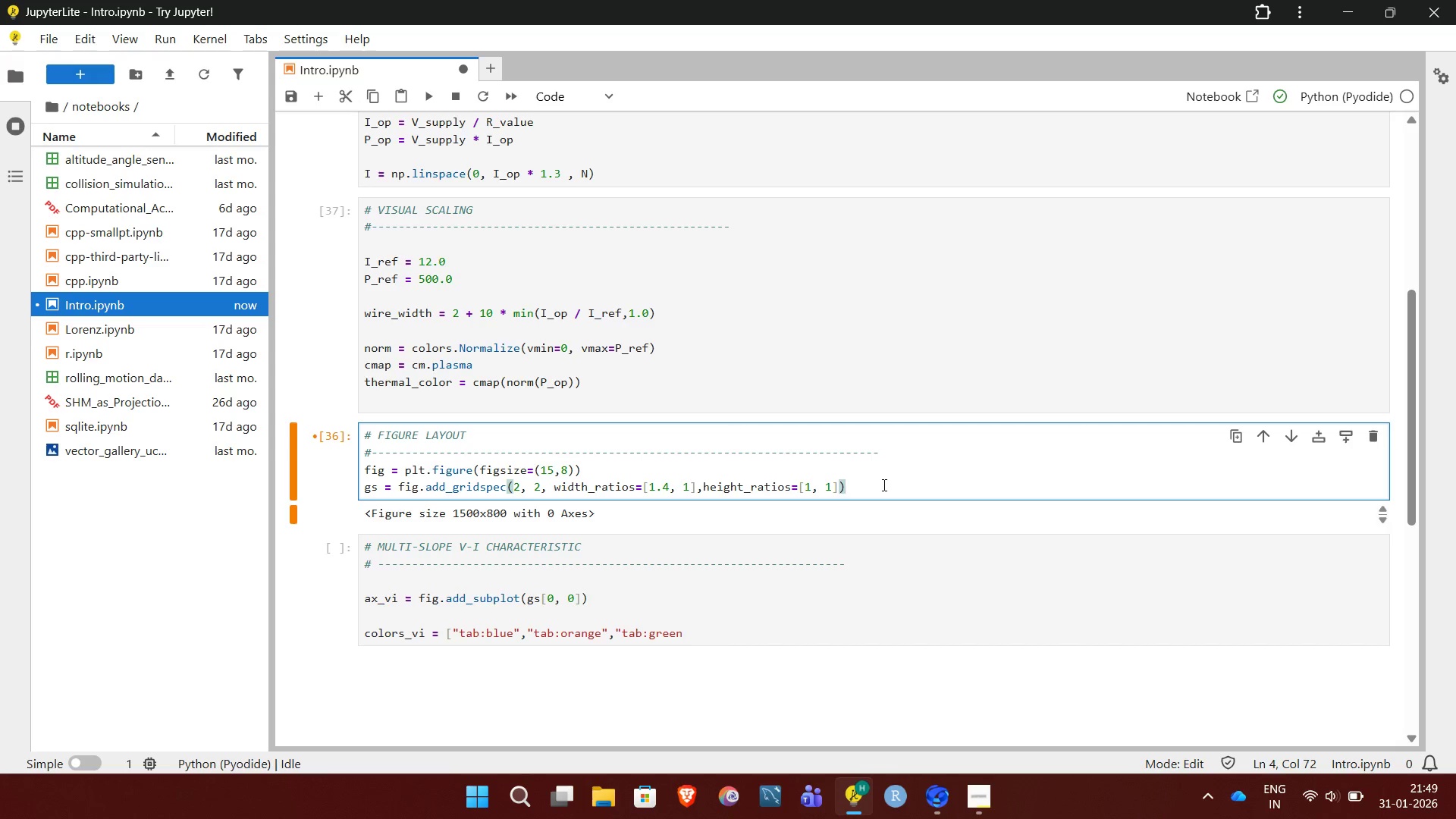 
key(Shift+Enter)
 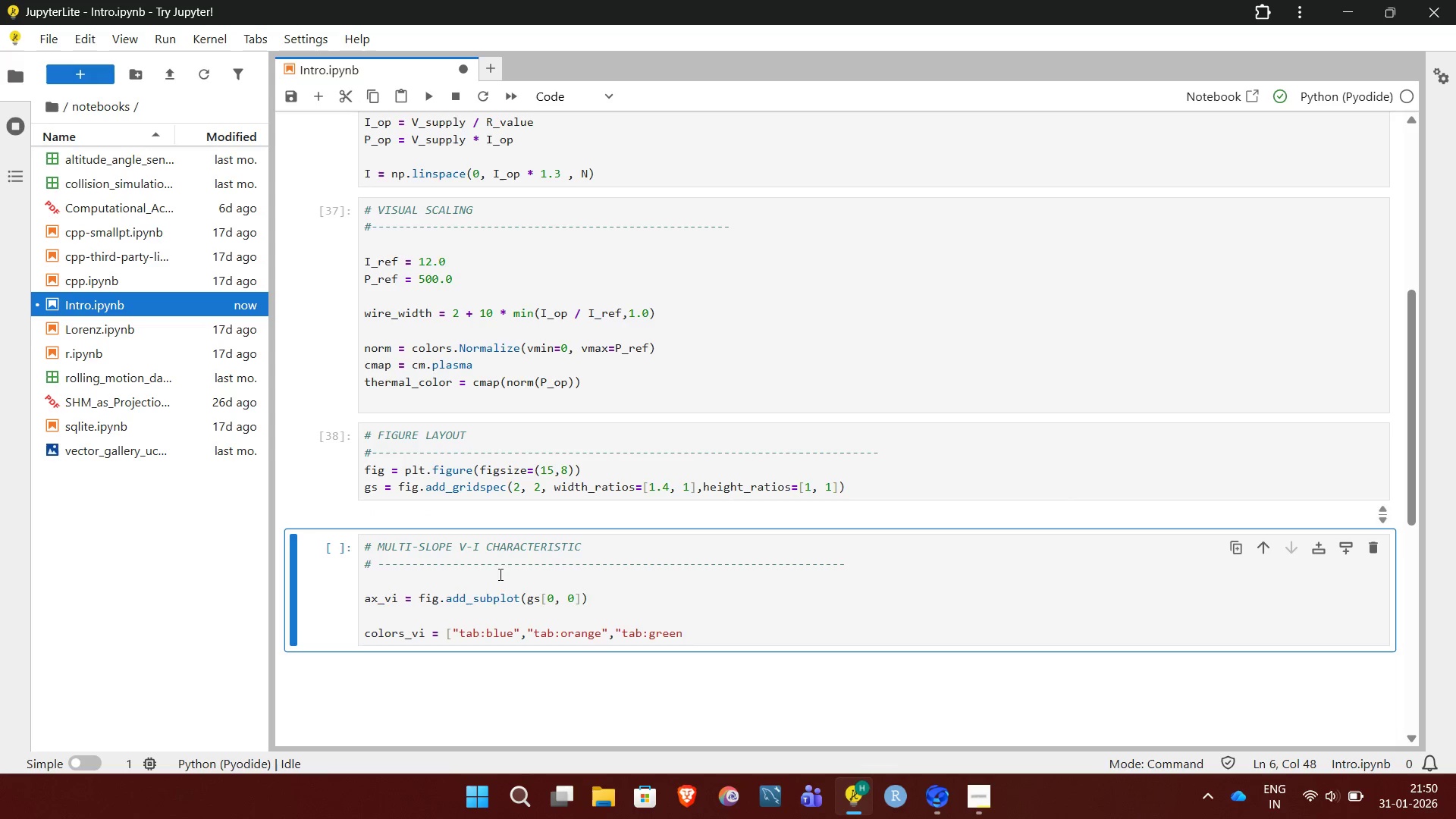 
wait(37.62)
 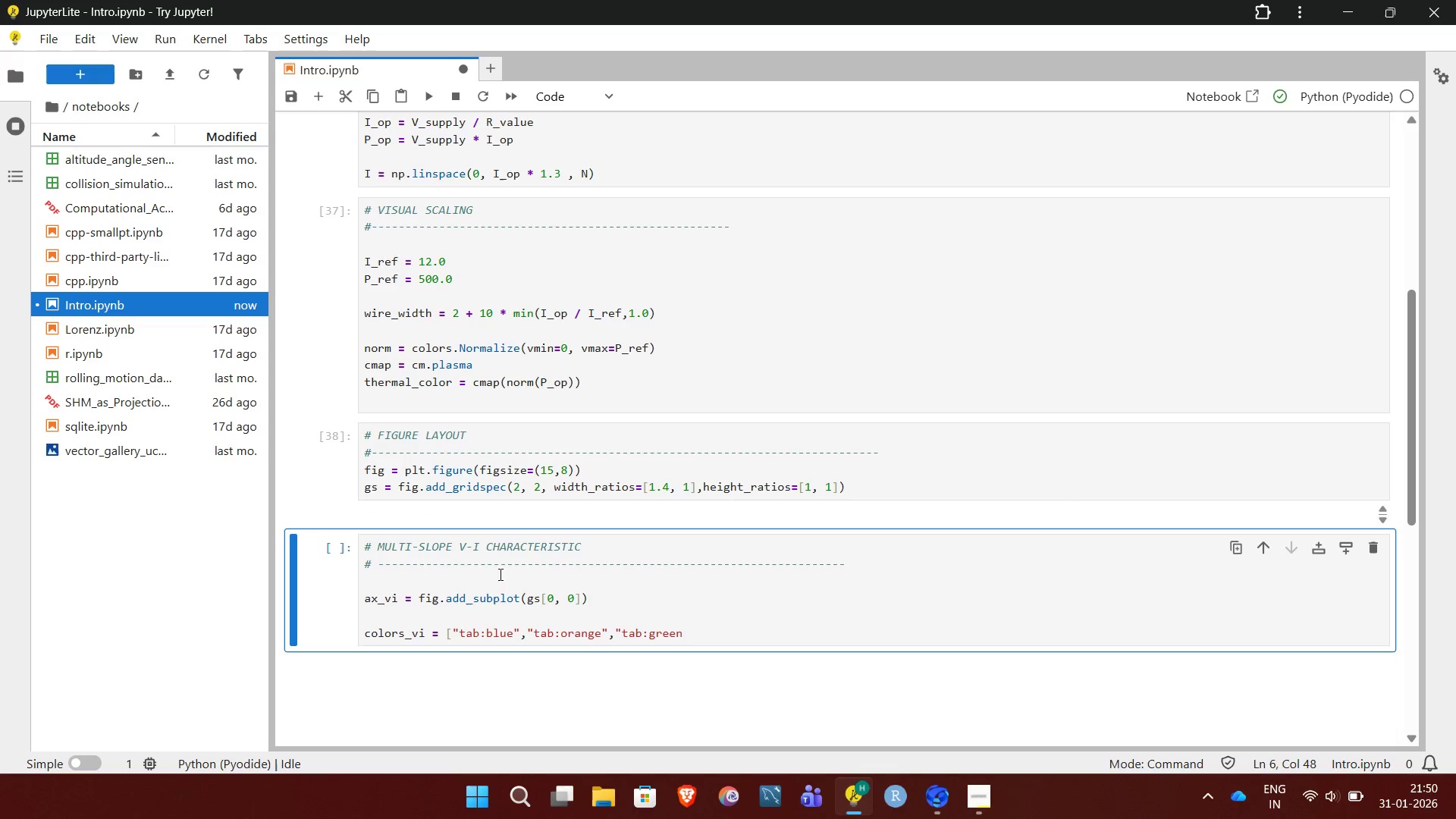 
left_click([632, 597])
 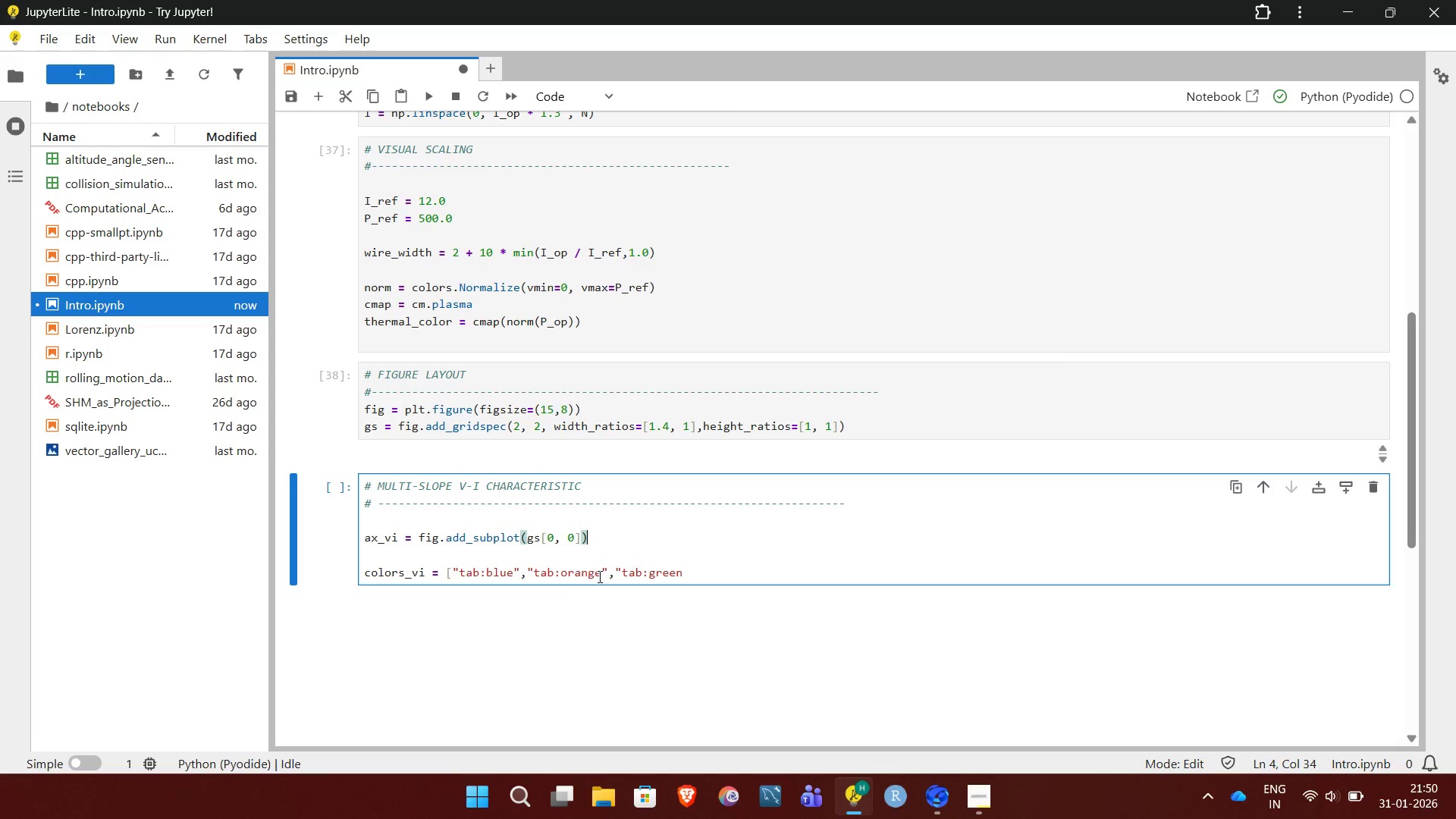 
wait(9.17)
 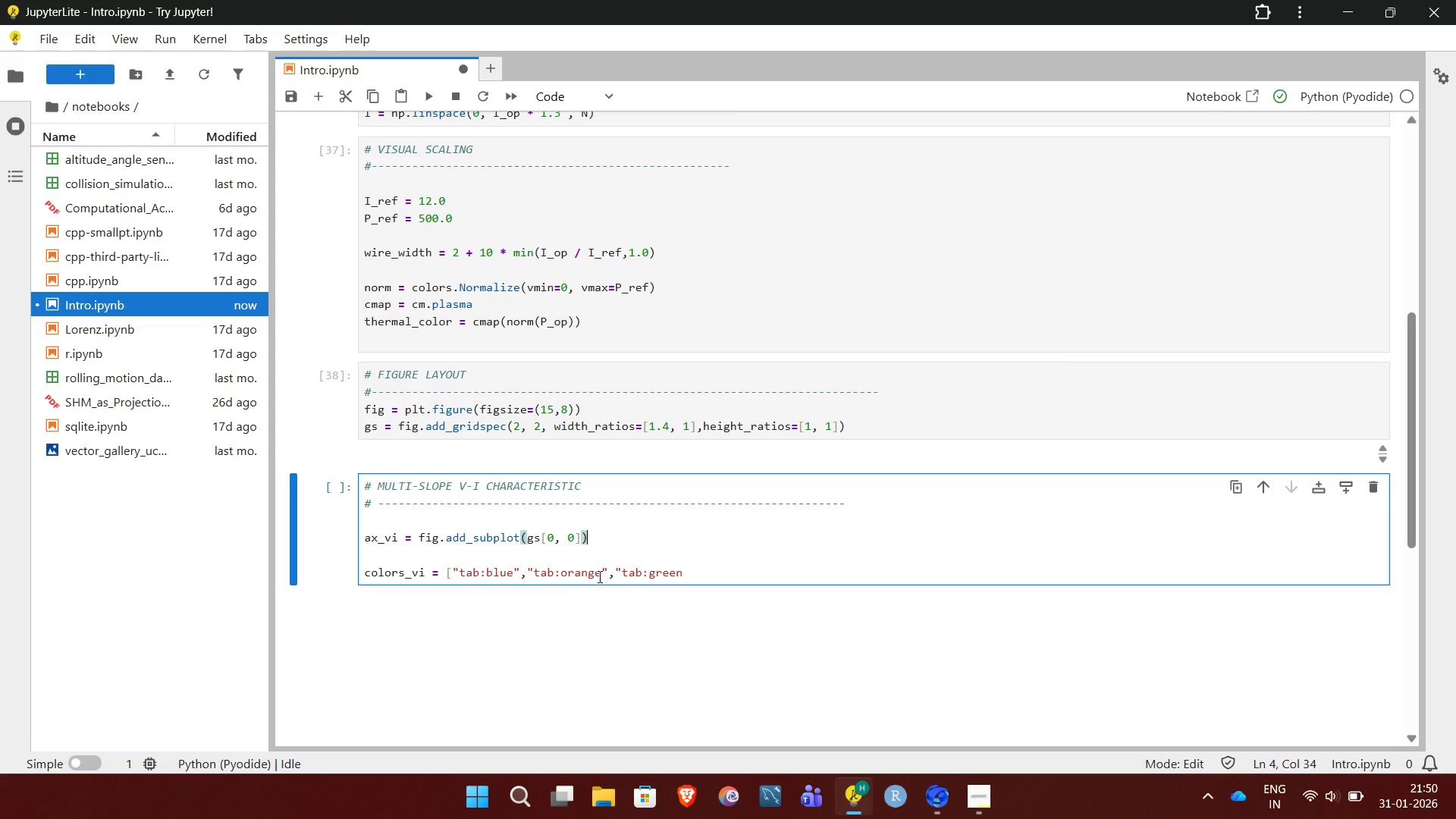 
left_click([708, 579])
 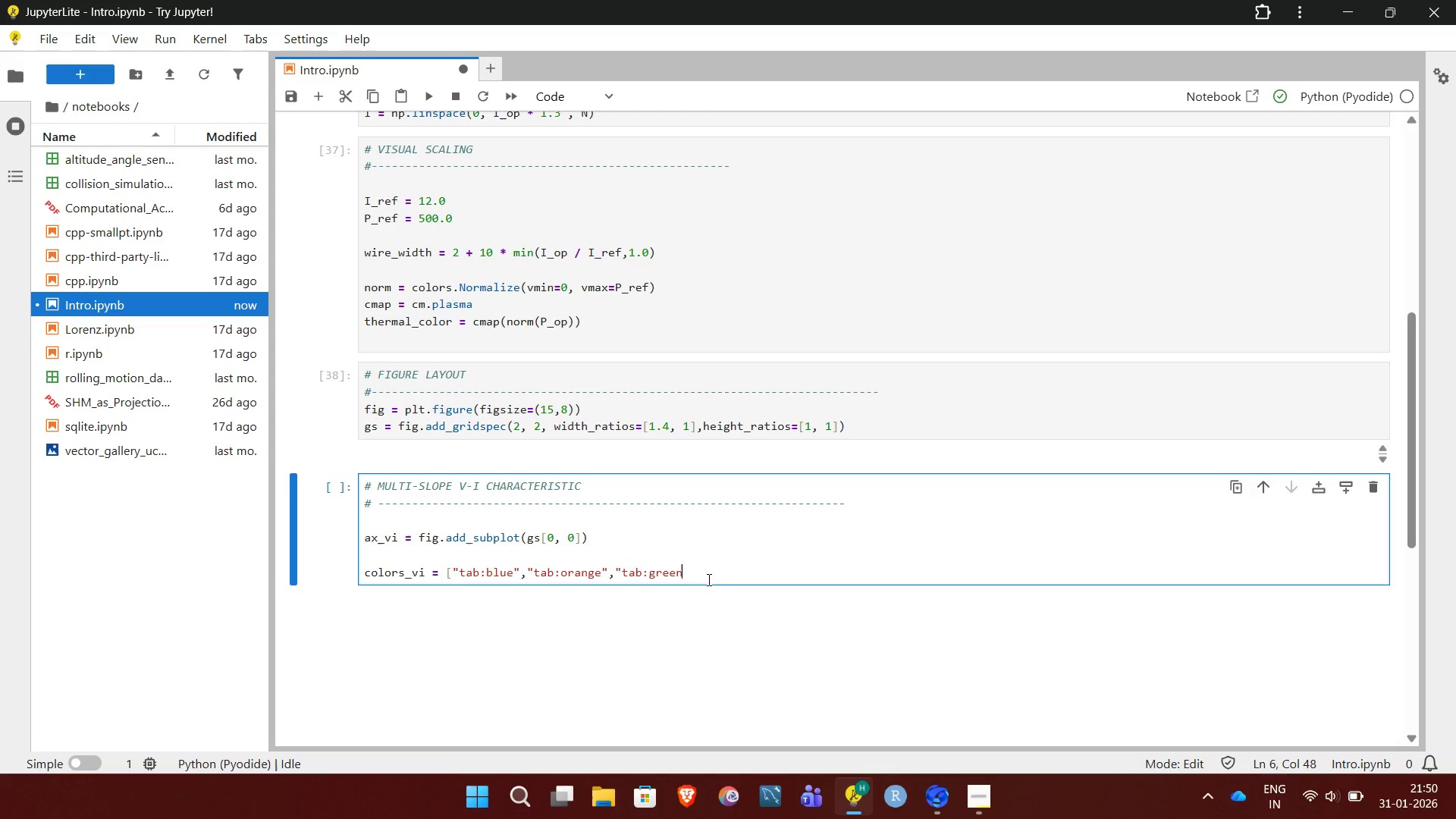 
type(", "tab : red"])
 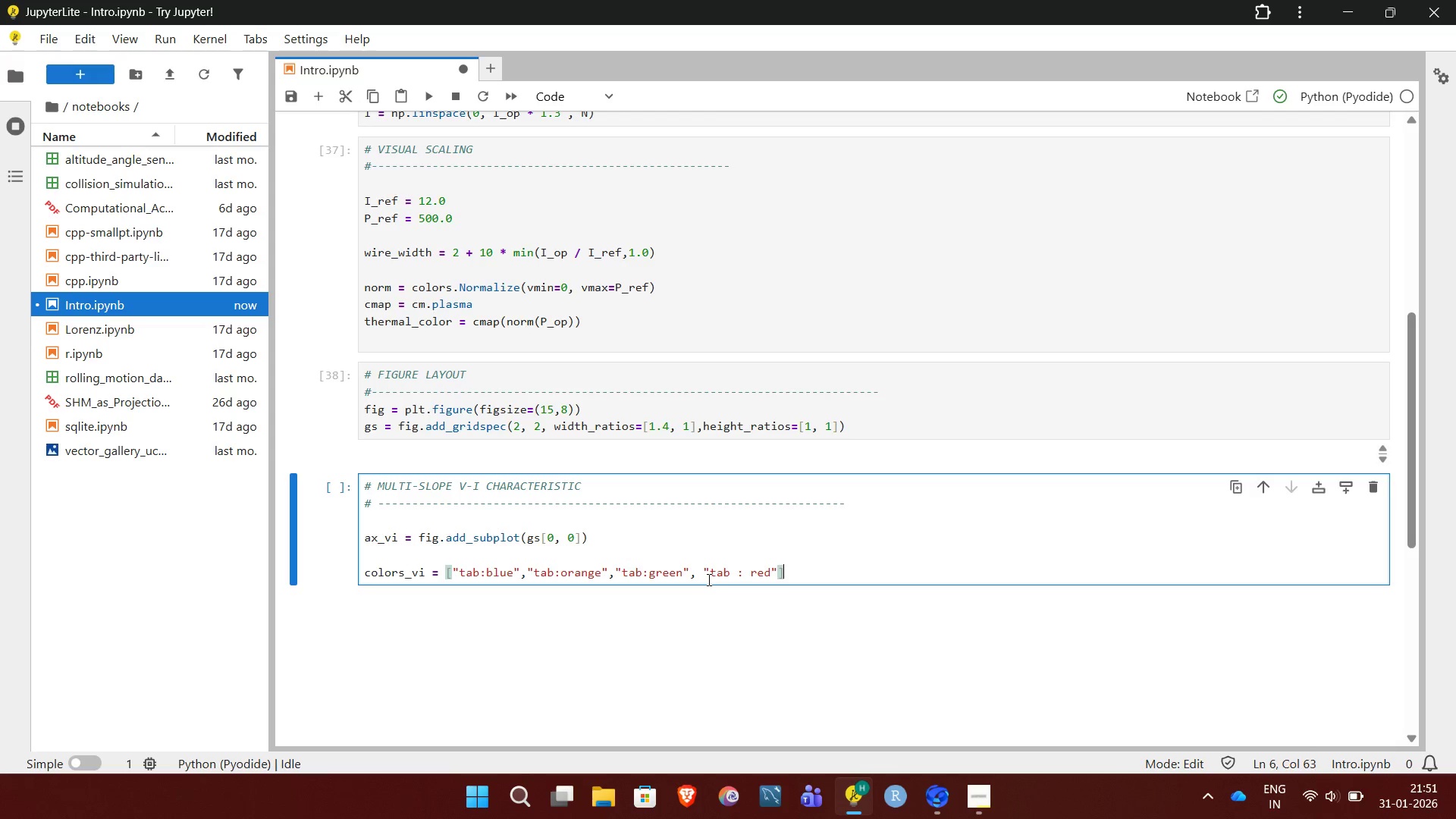 
key(Enter)
 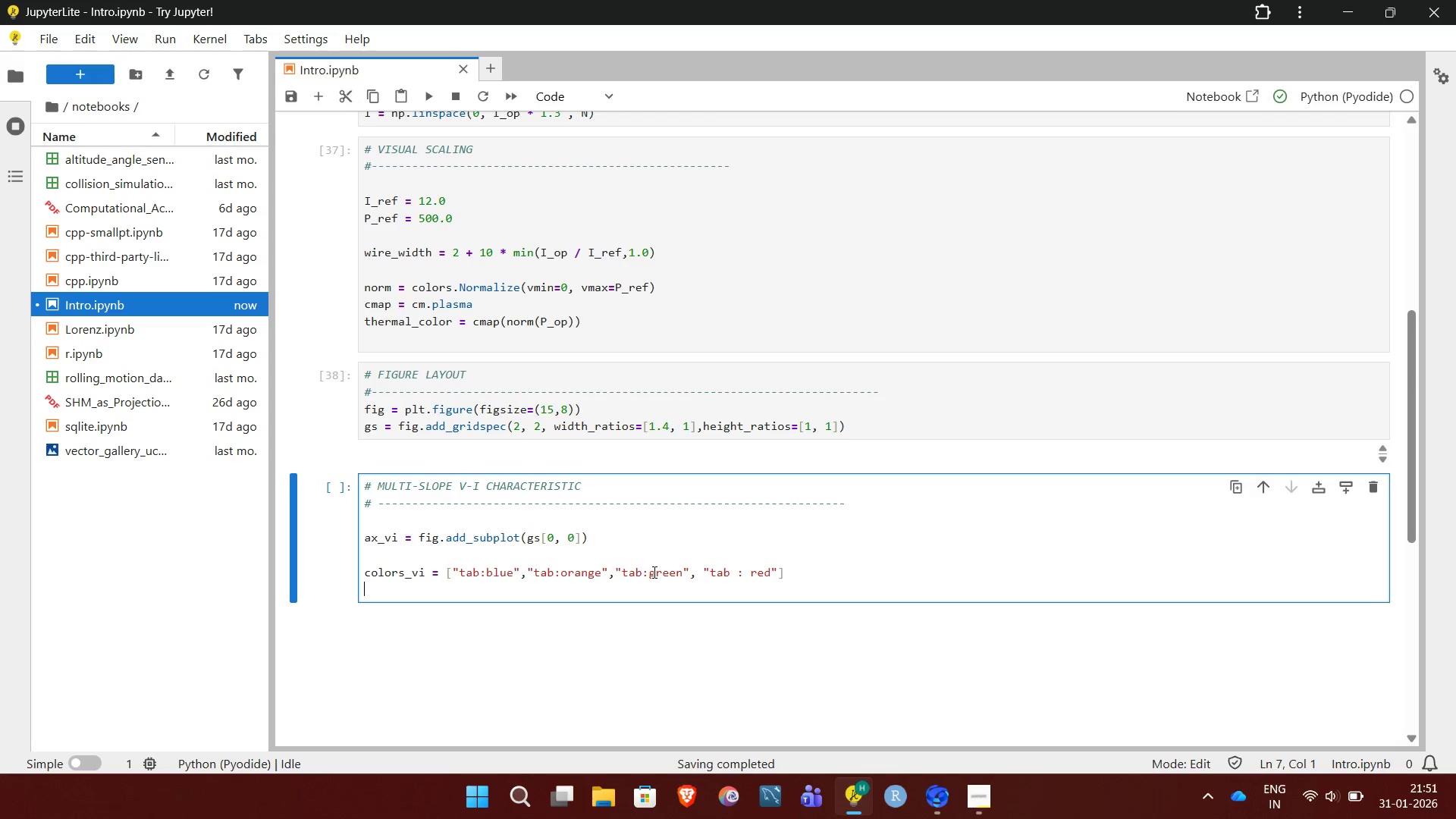 
left_click([648, 573])
 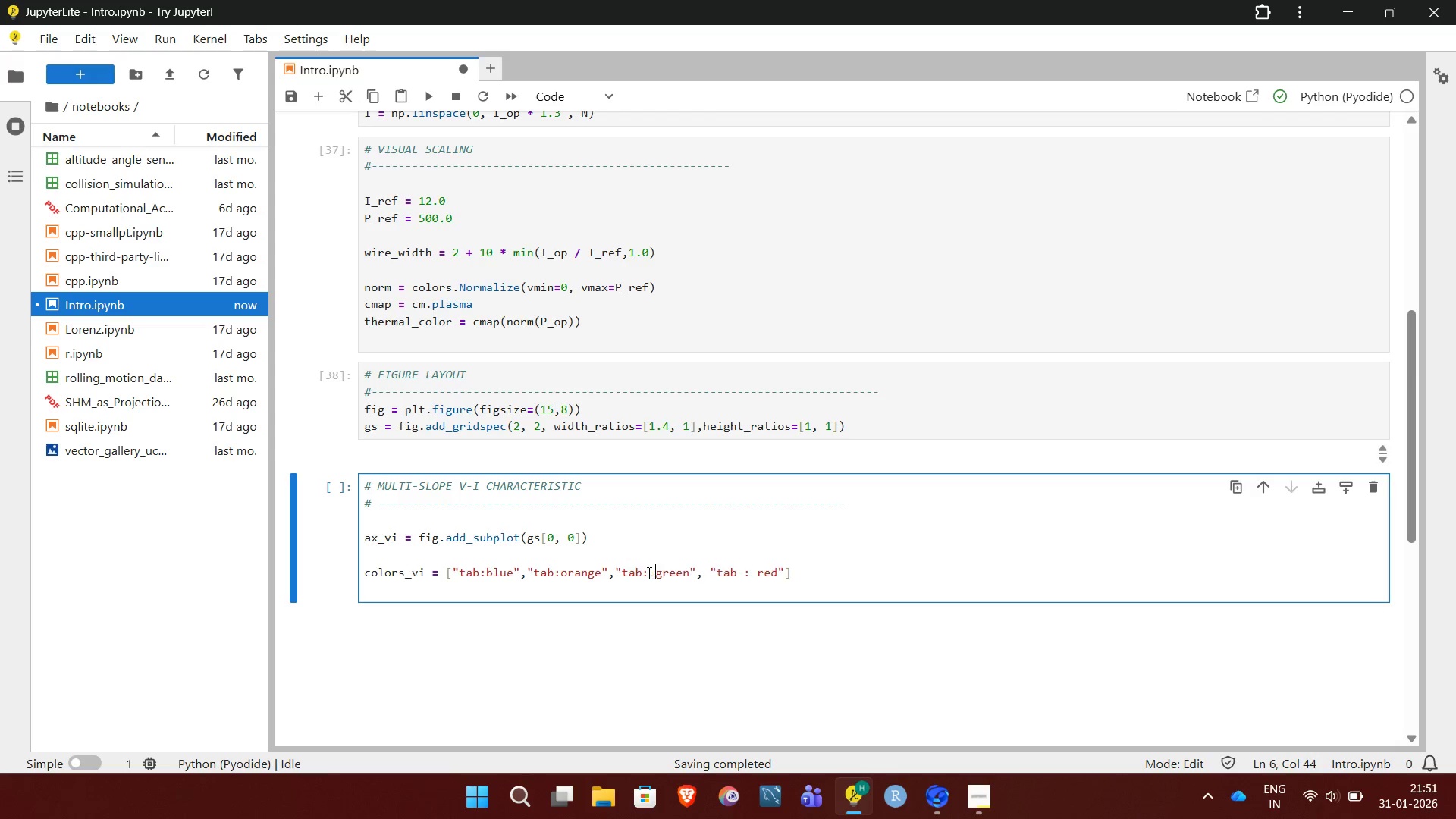 
key(Space)
 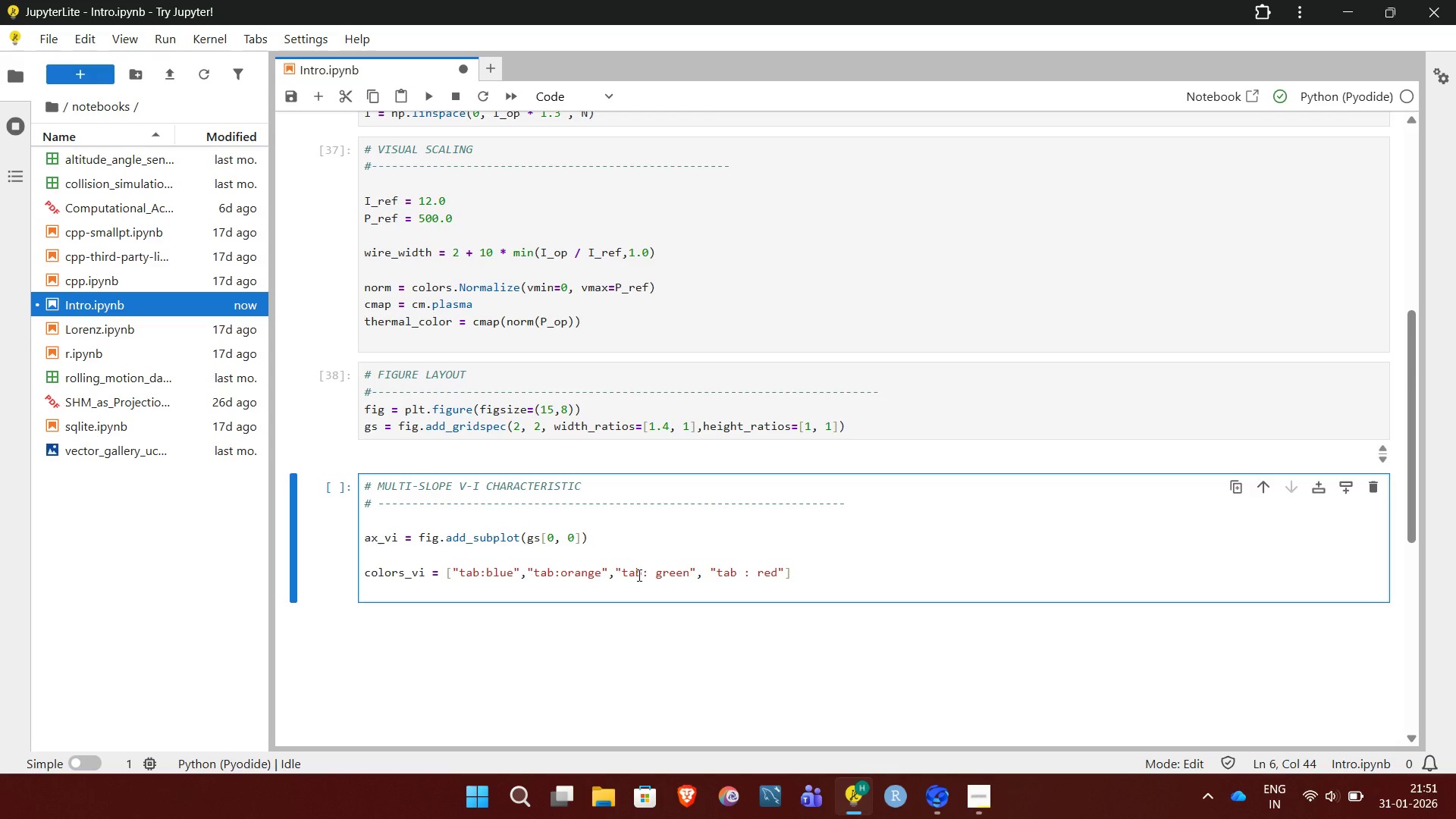 
left_click([638, 575])
 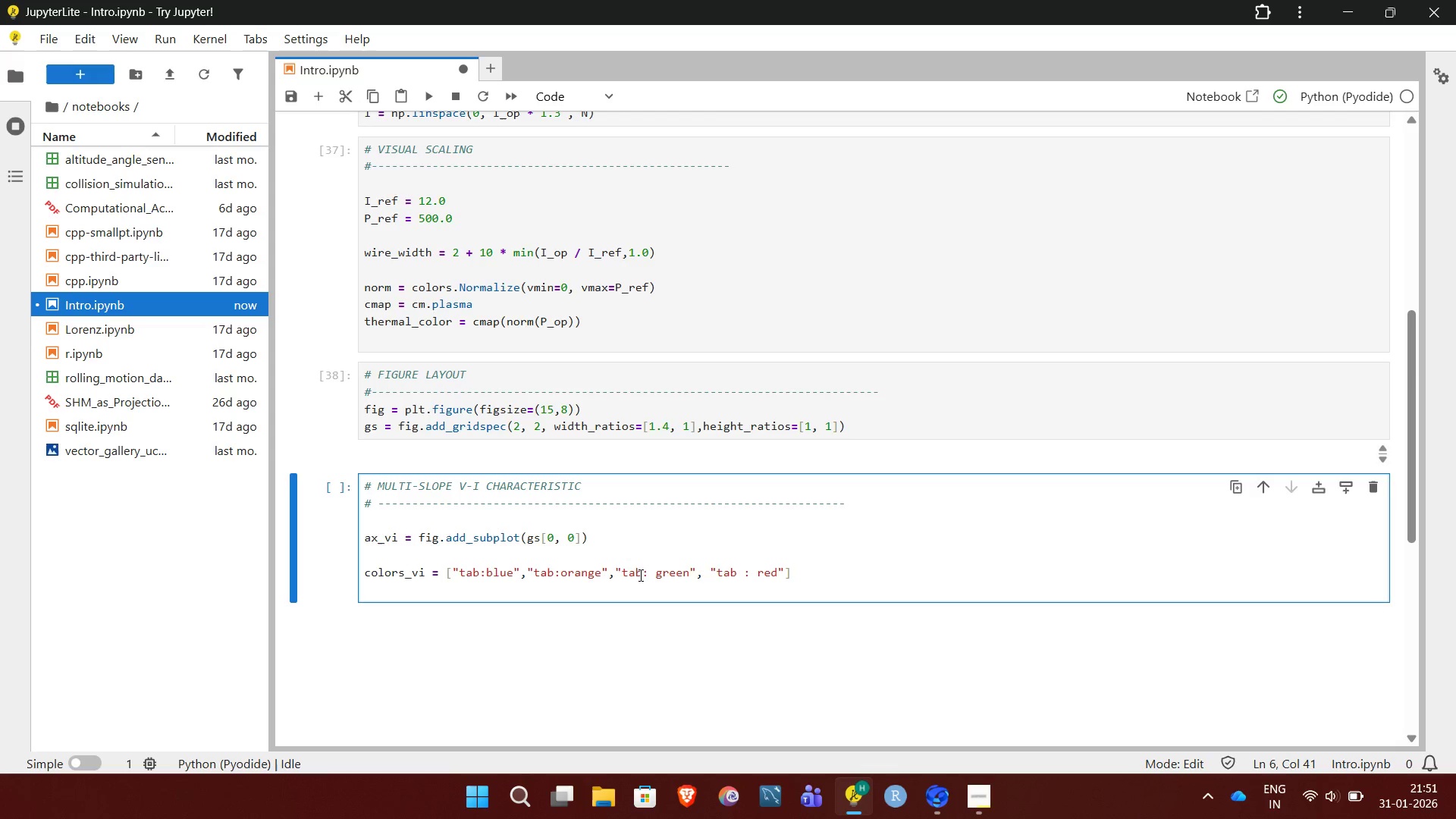 
left_click([639, 575])
 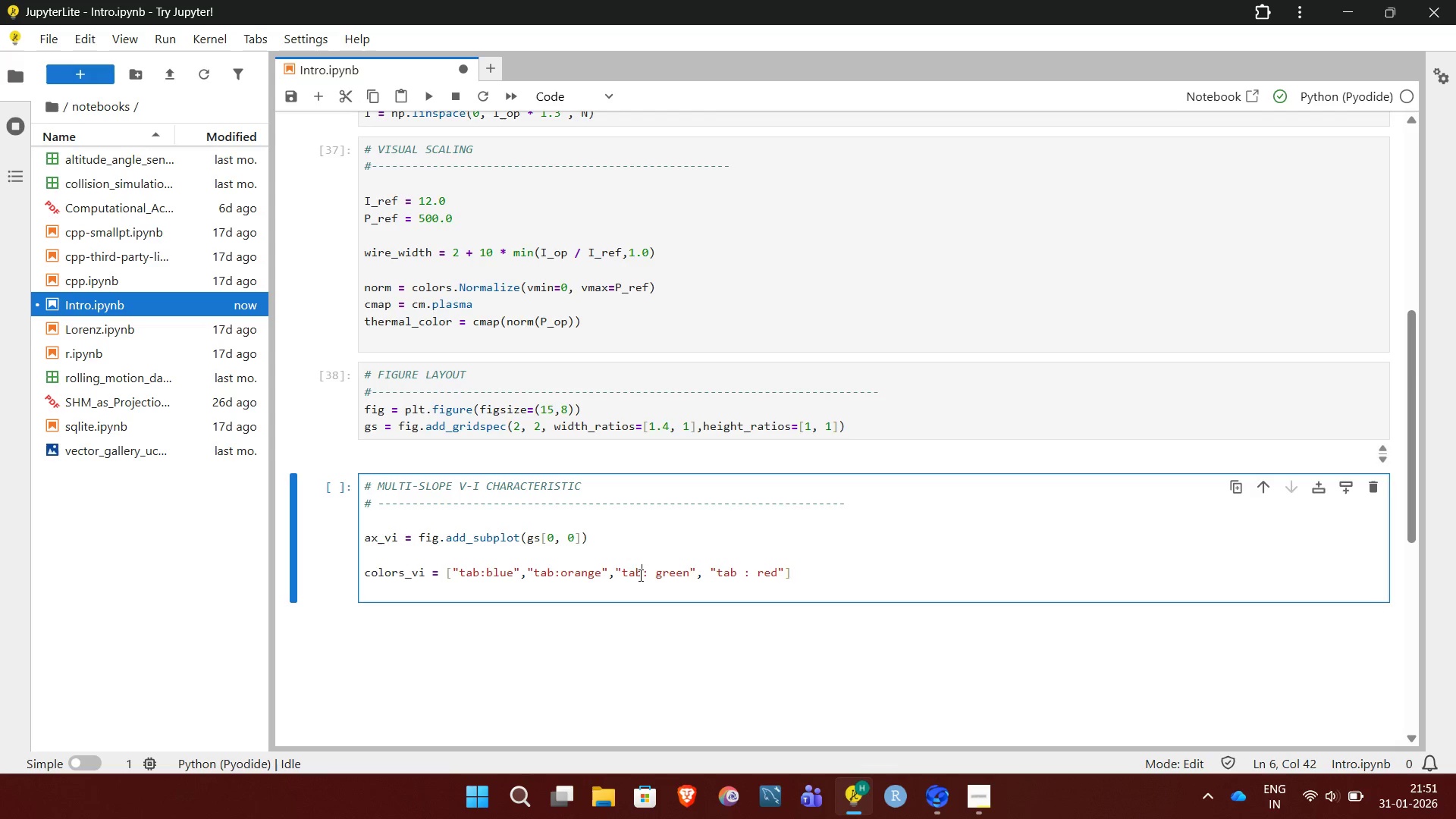 
key(Space)
 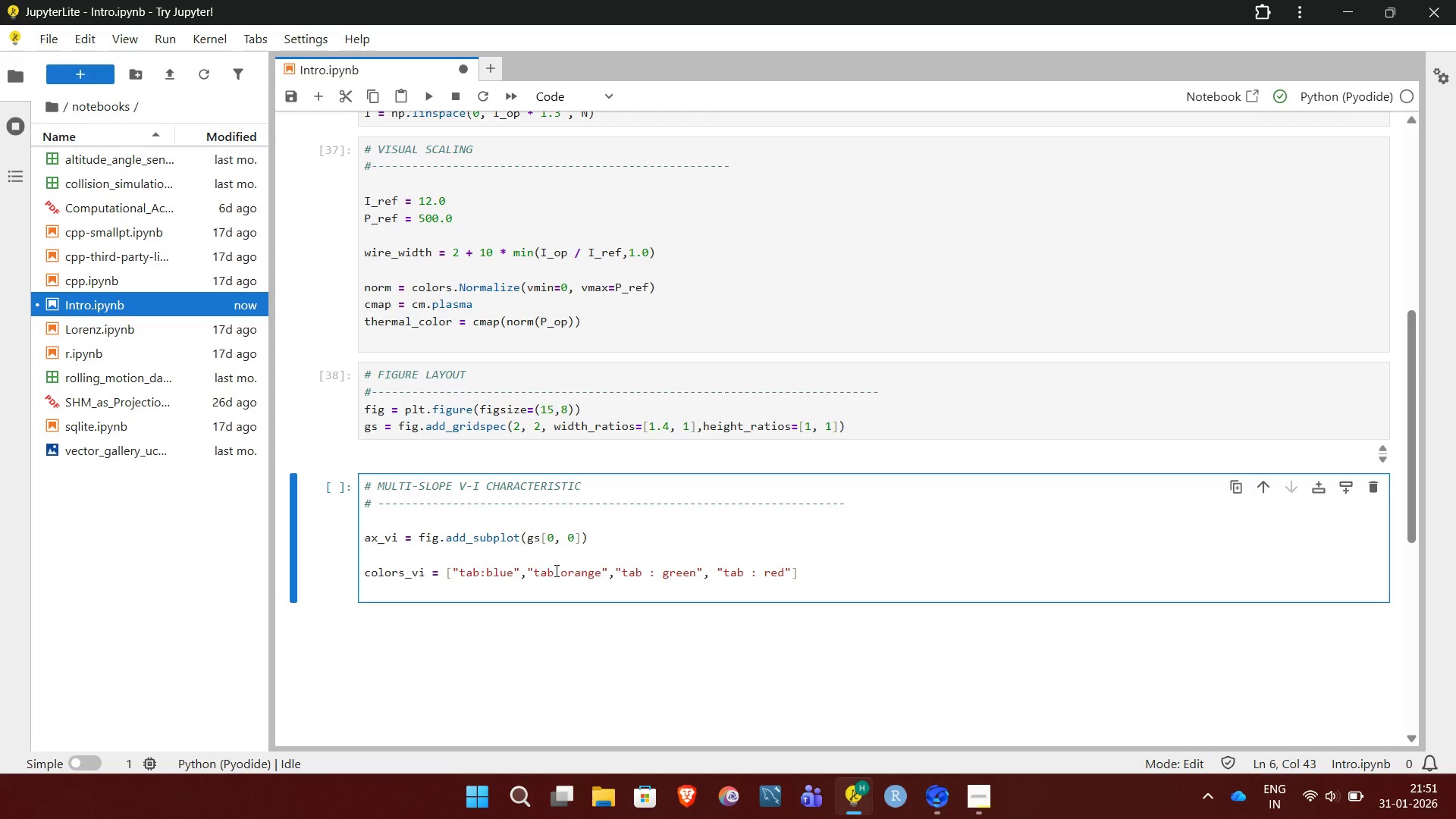 
left_click([559, 573])
 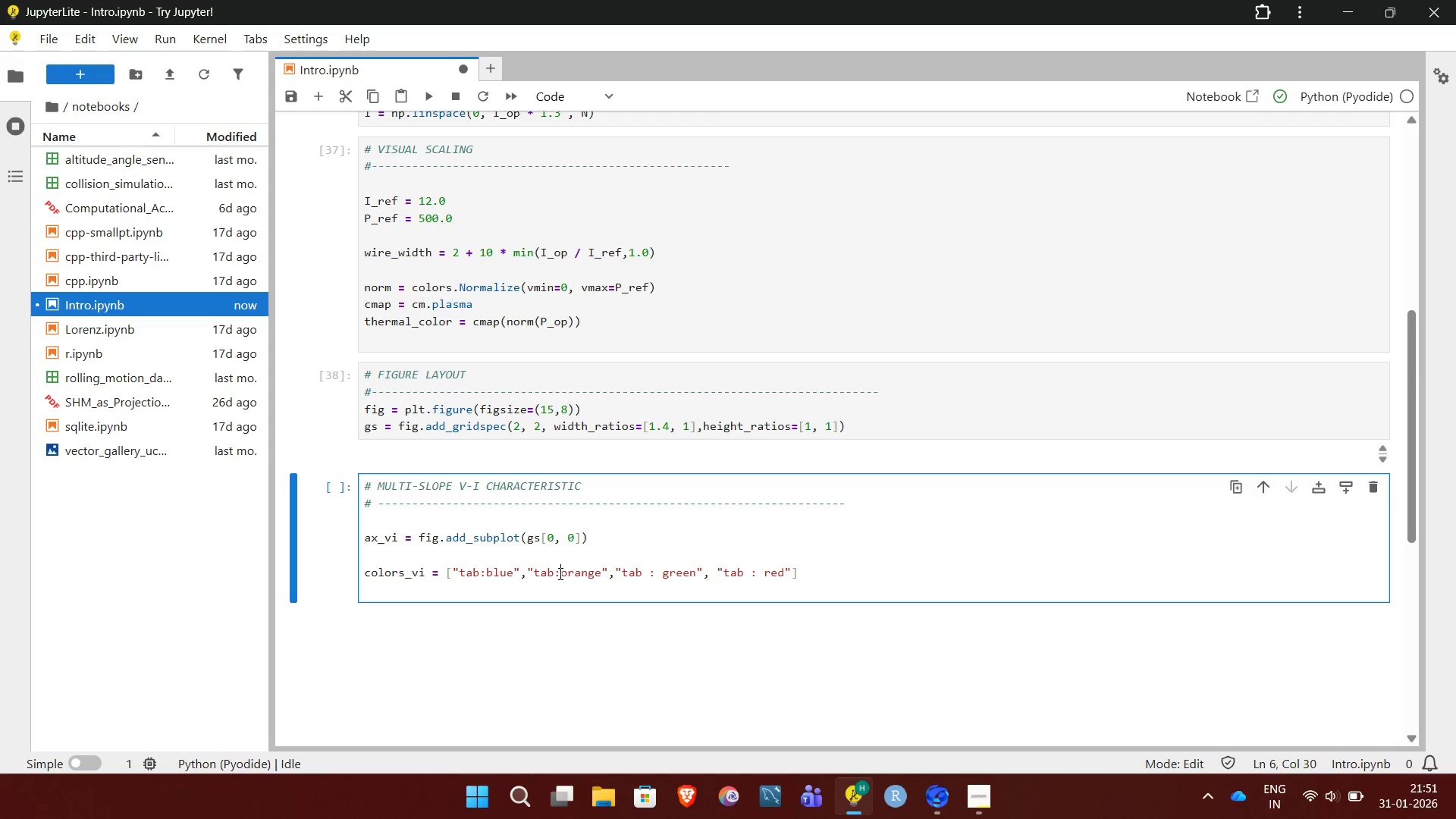 
key(Space)
 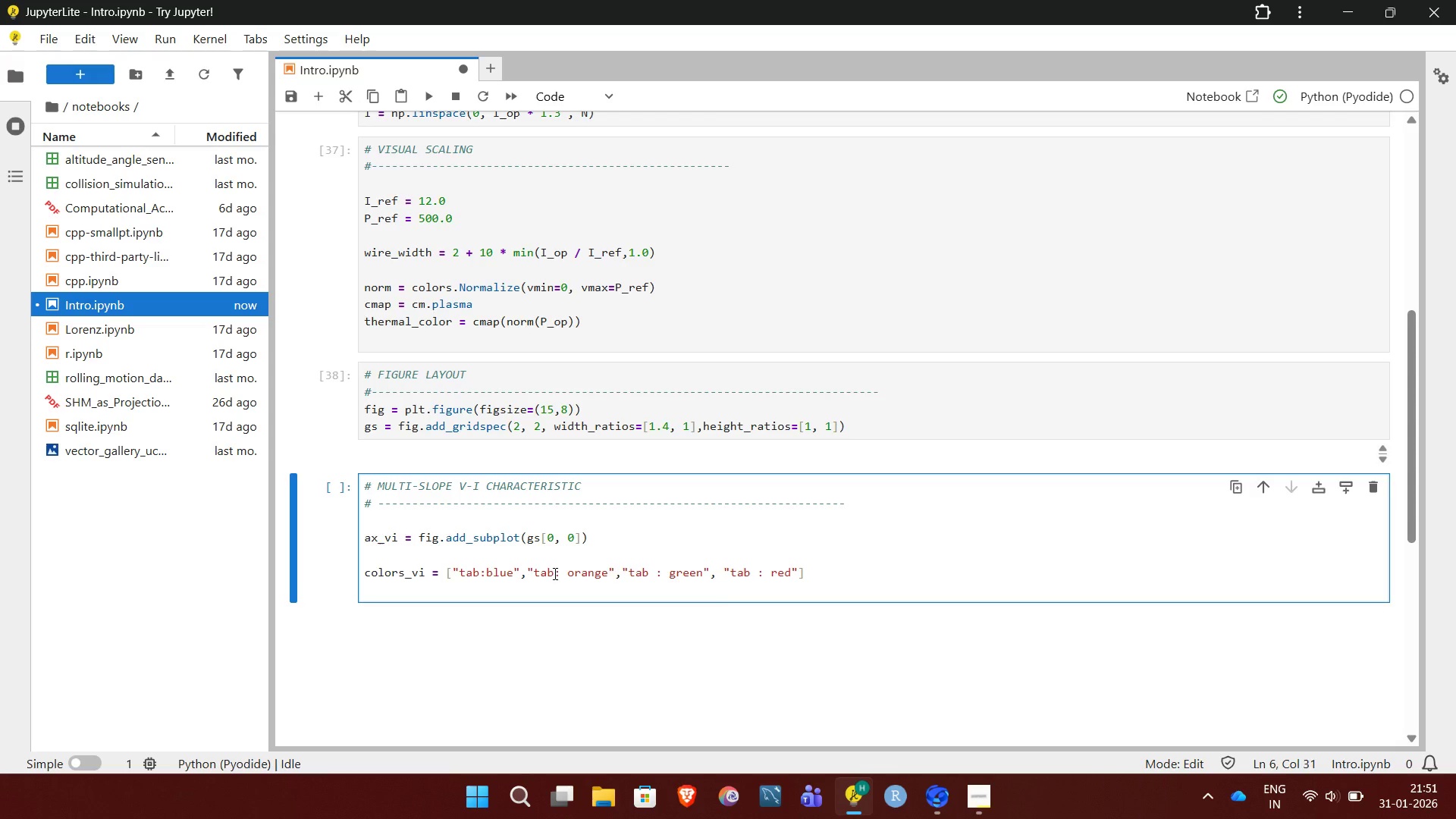 
left_click([554, 573])
 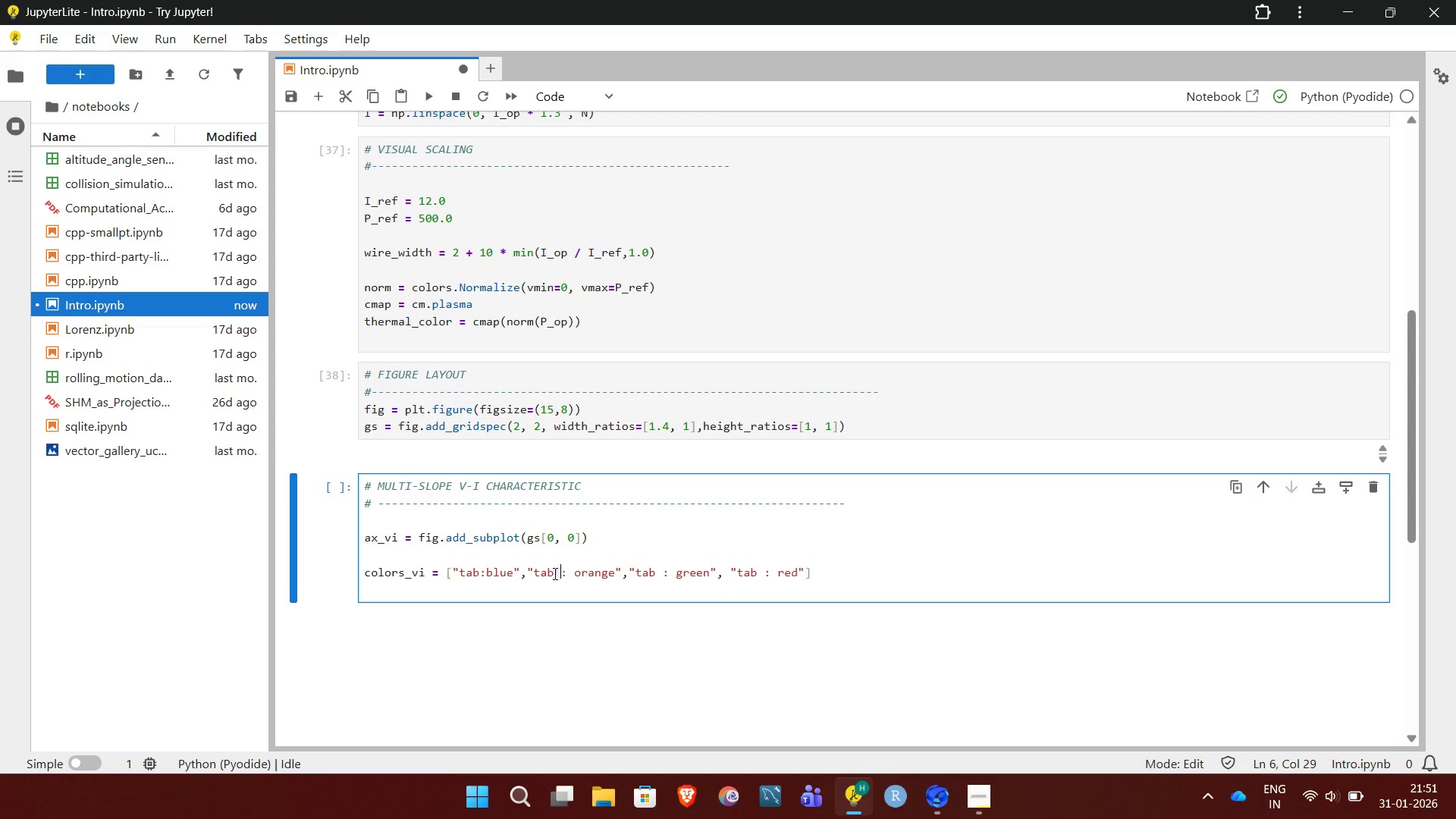 
key(Space)
 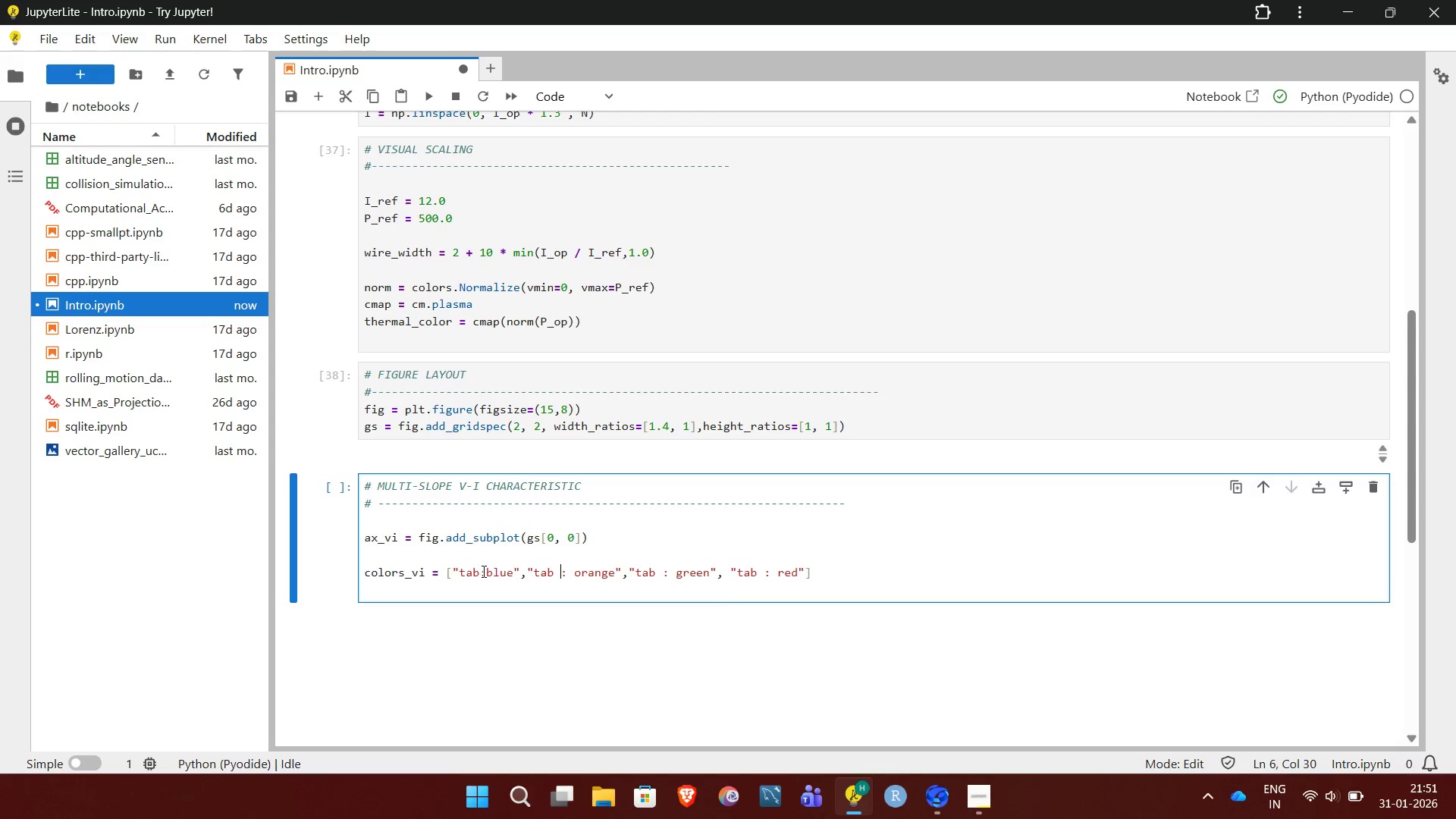 
left_click([484, 571])
 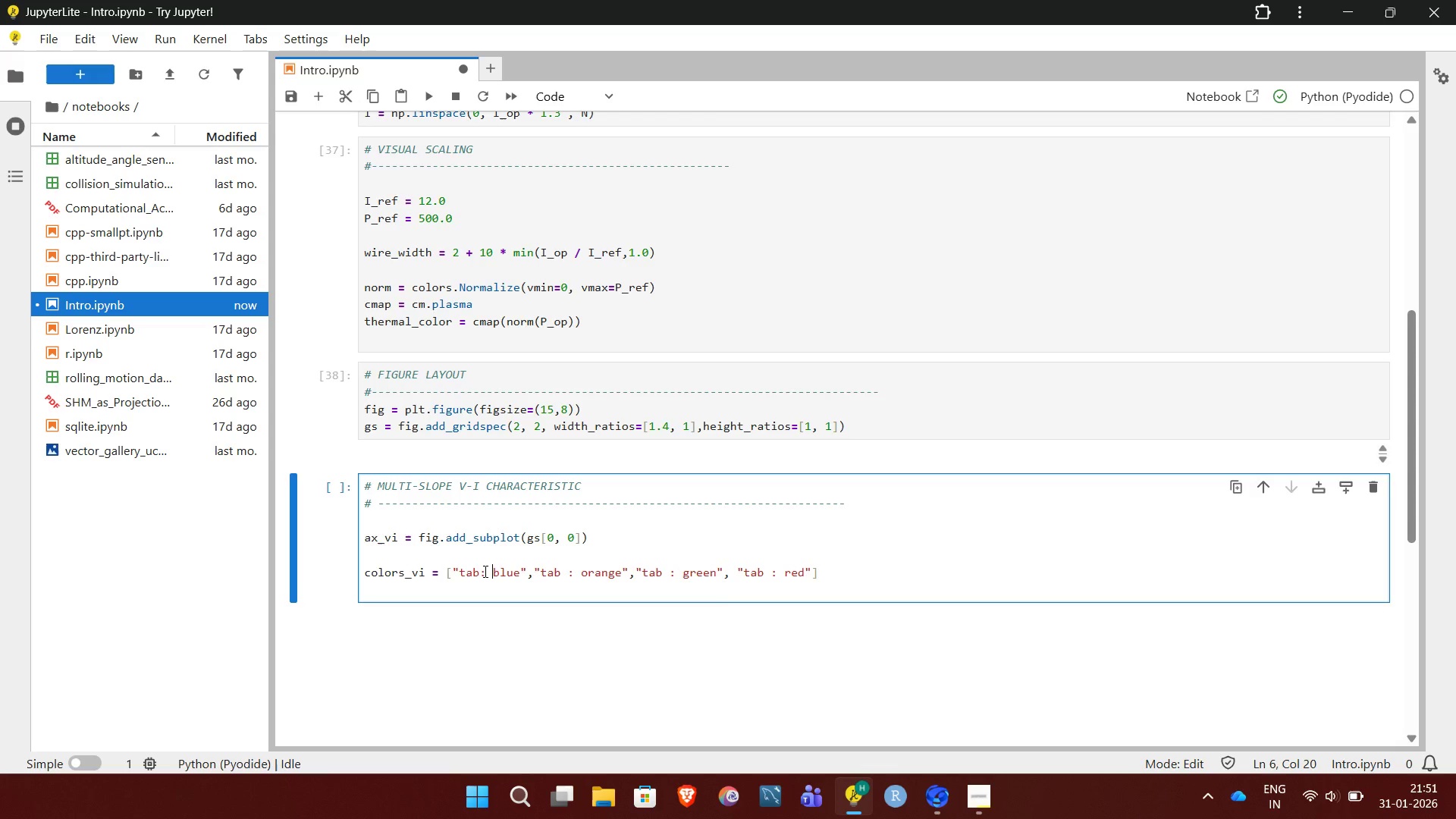 
key(Space)
 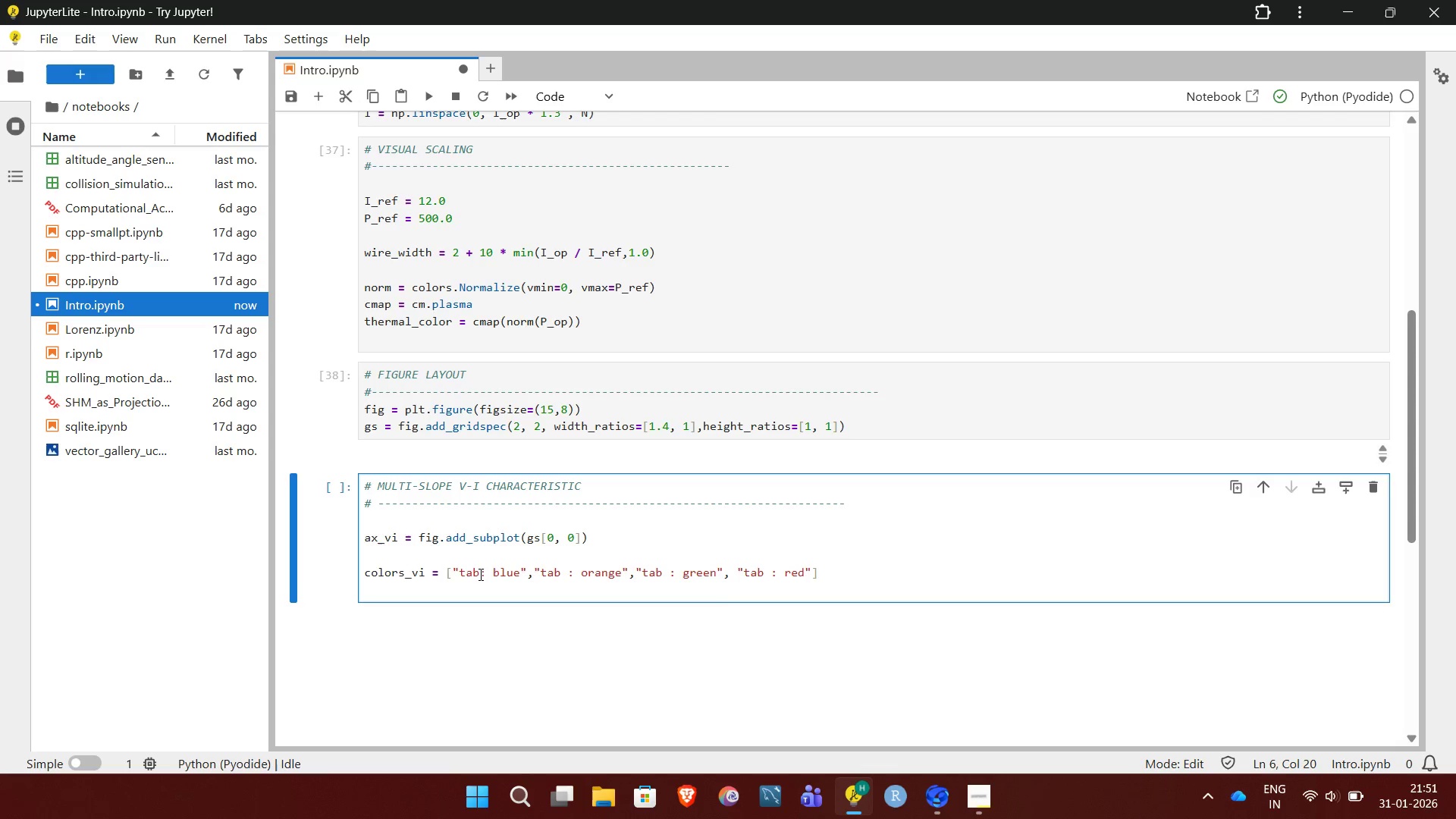 
left_click([479, 574])
 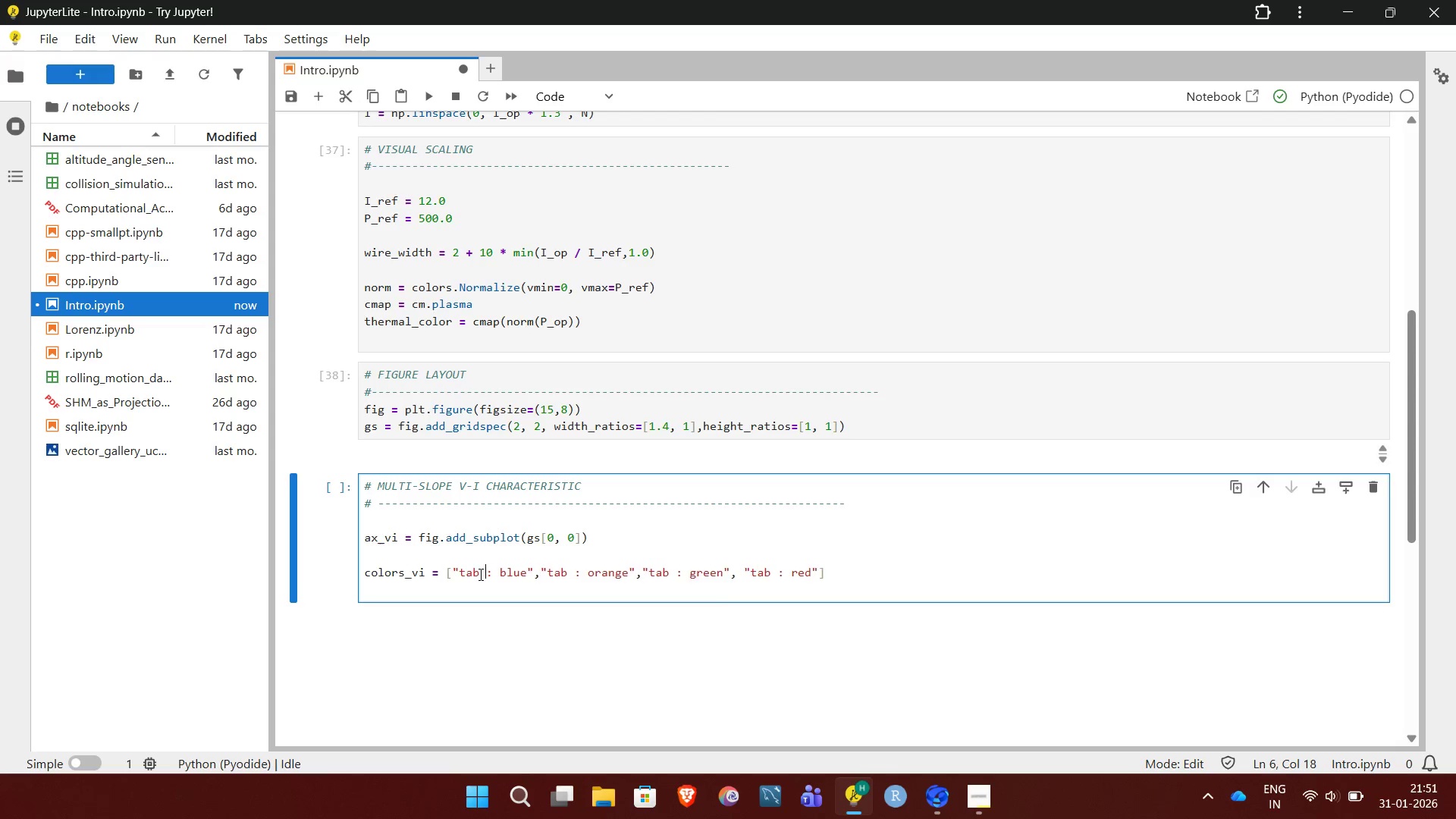 
key(Space)
 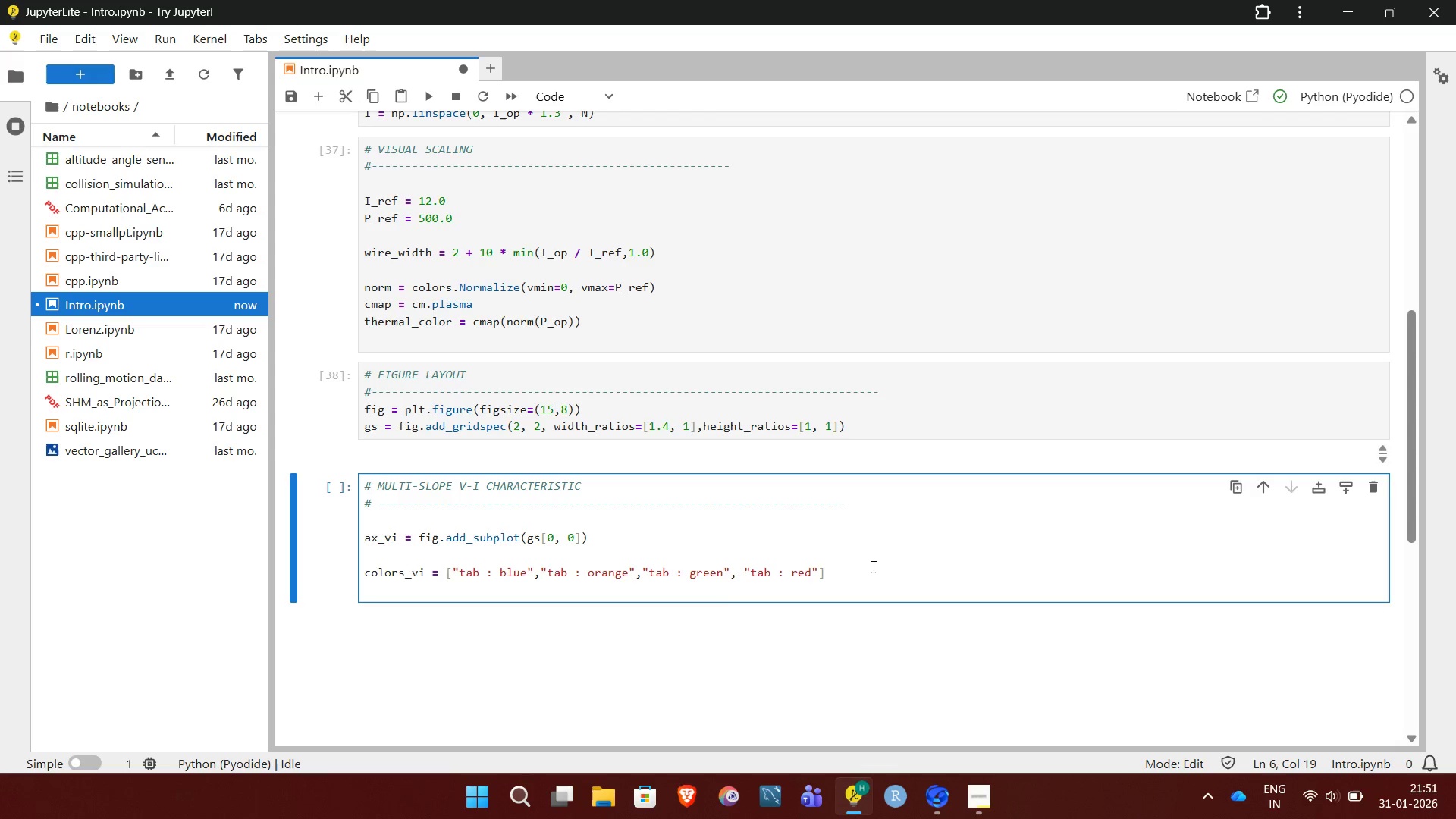 
left_click([872, 566])
 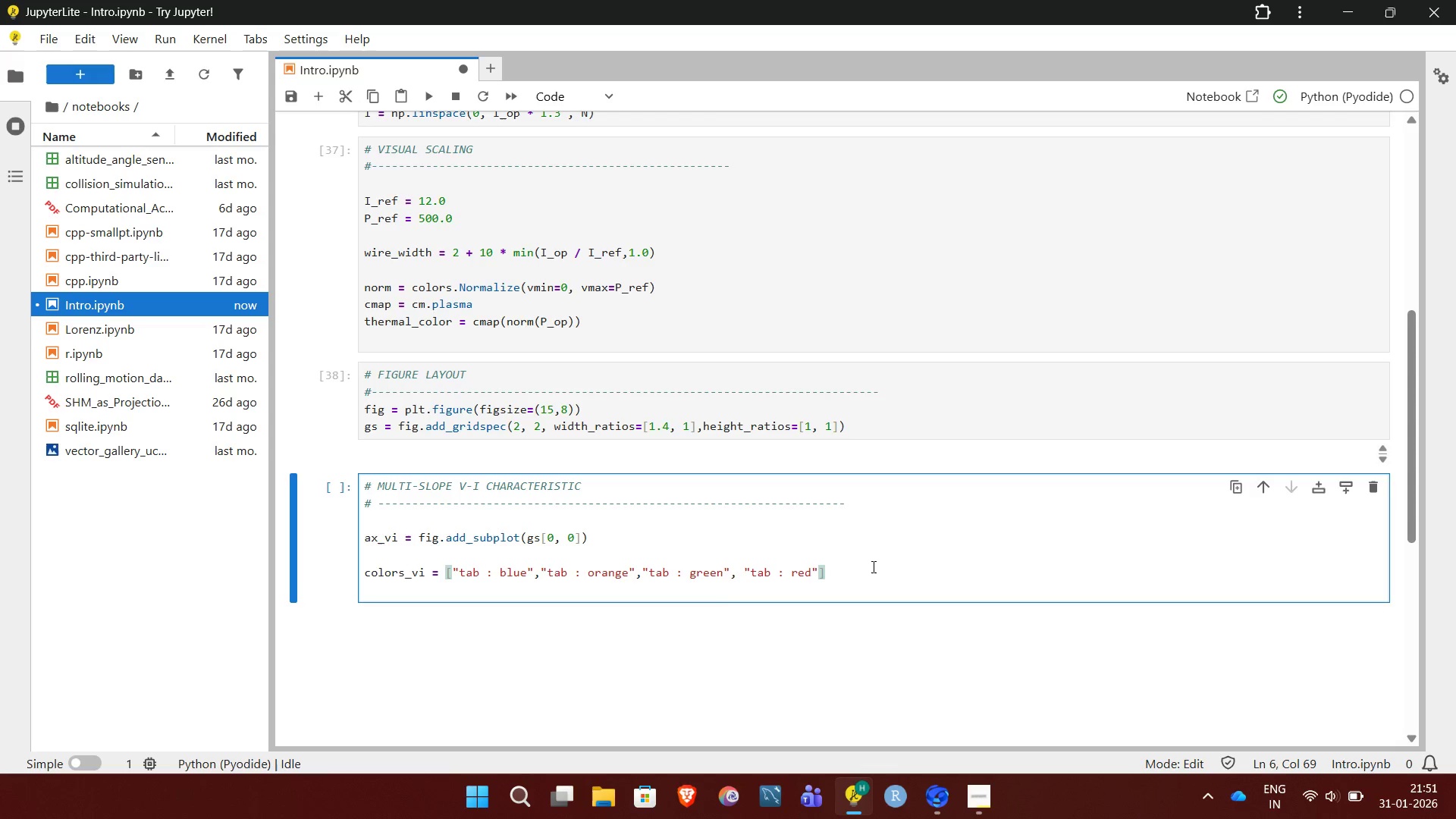 
key(Enter)
 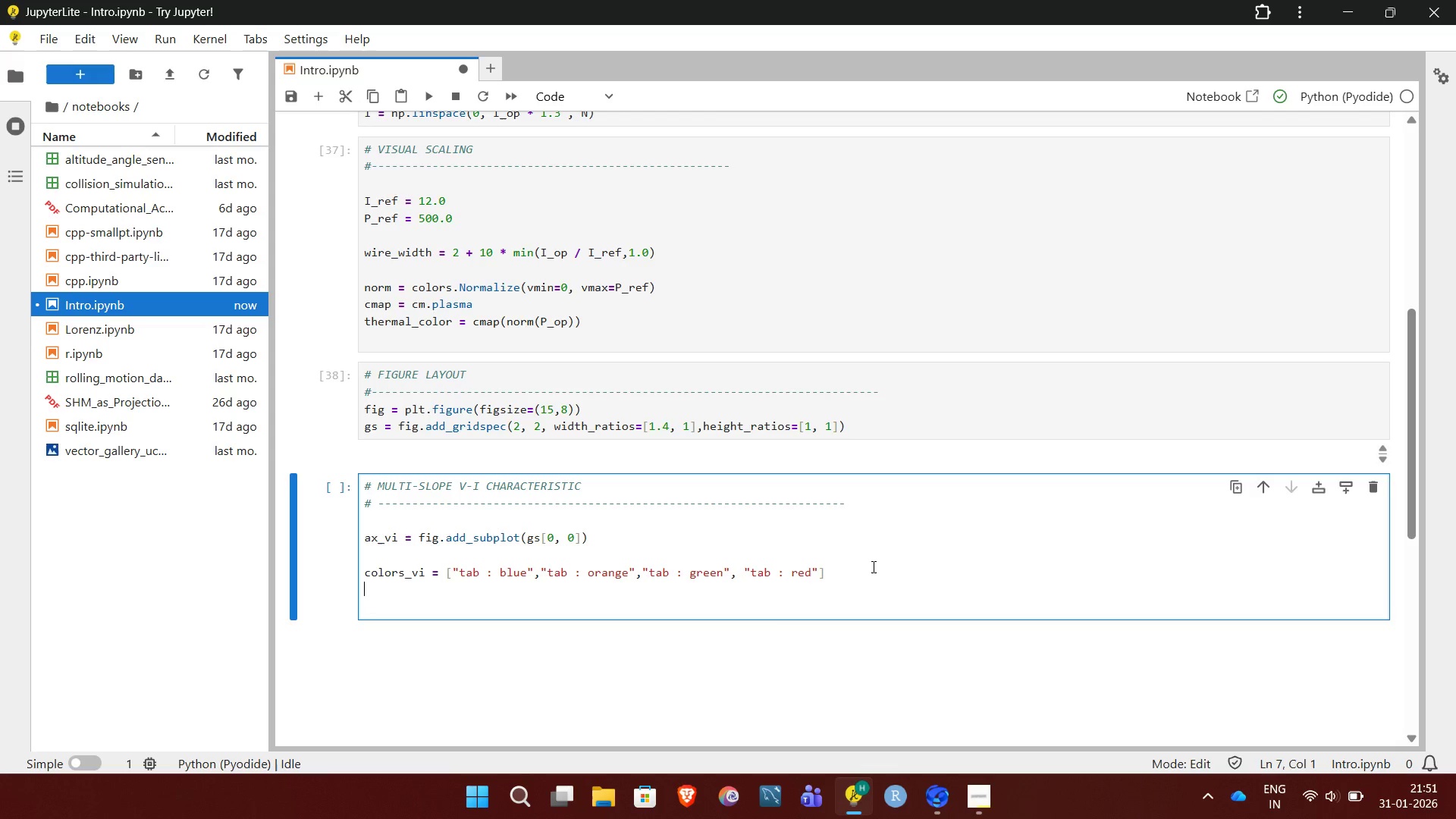 
key(Enter)
 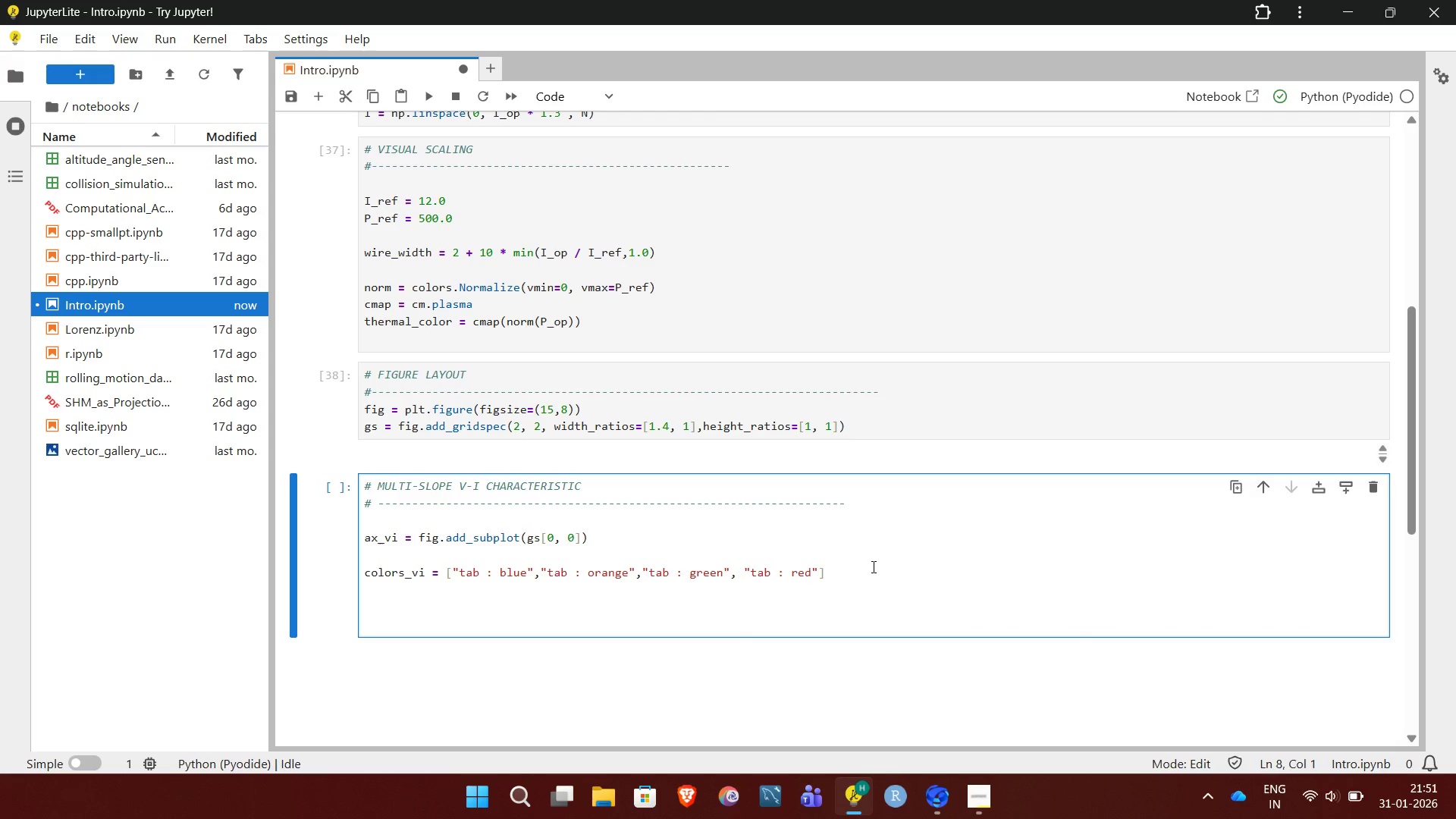 
type(for R, c in zip(R_set, colors_vi):)
 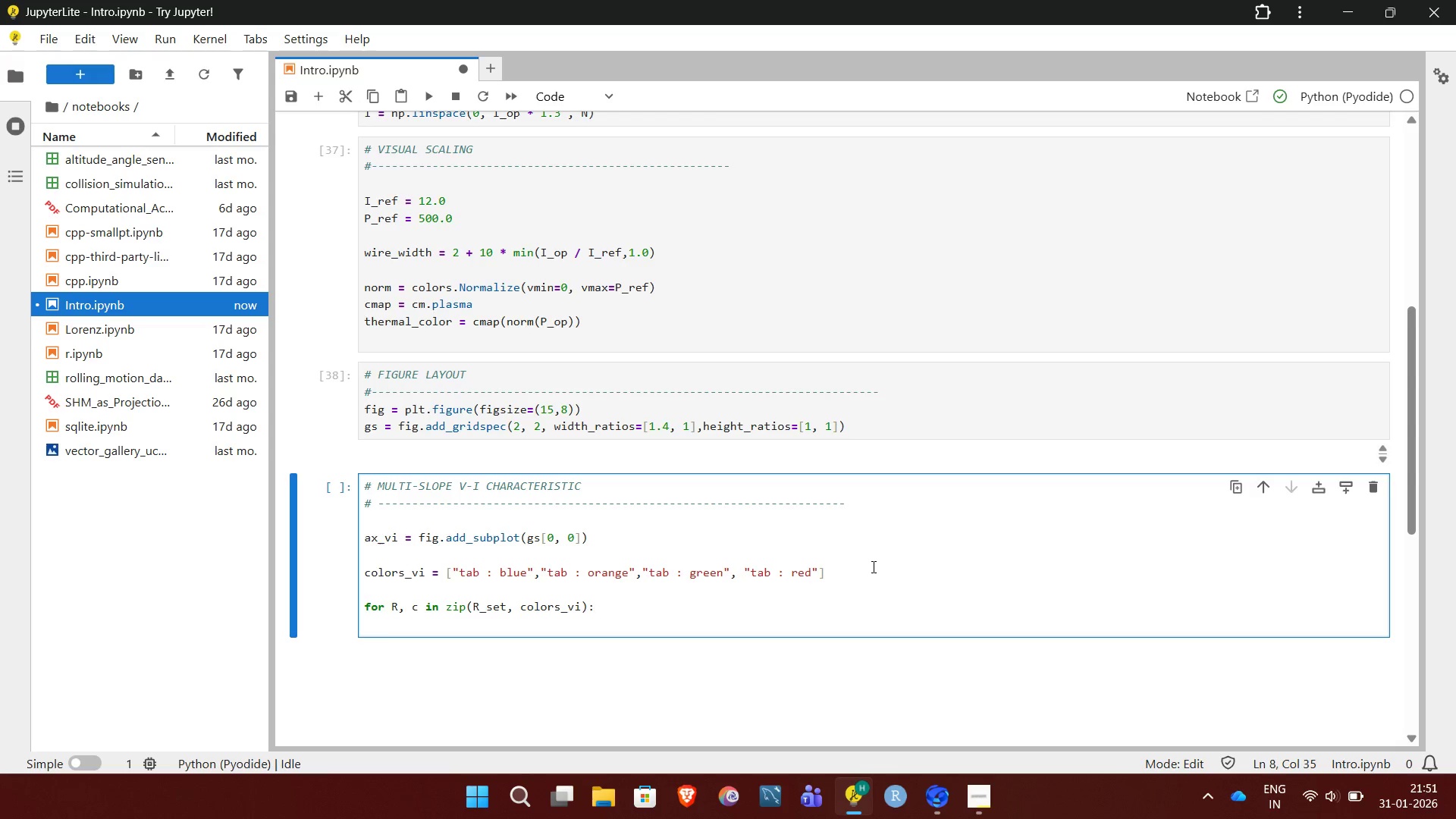 
key(Enter)
 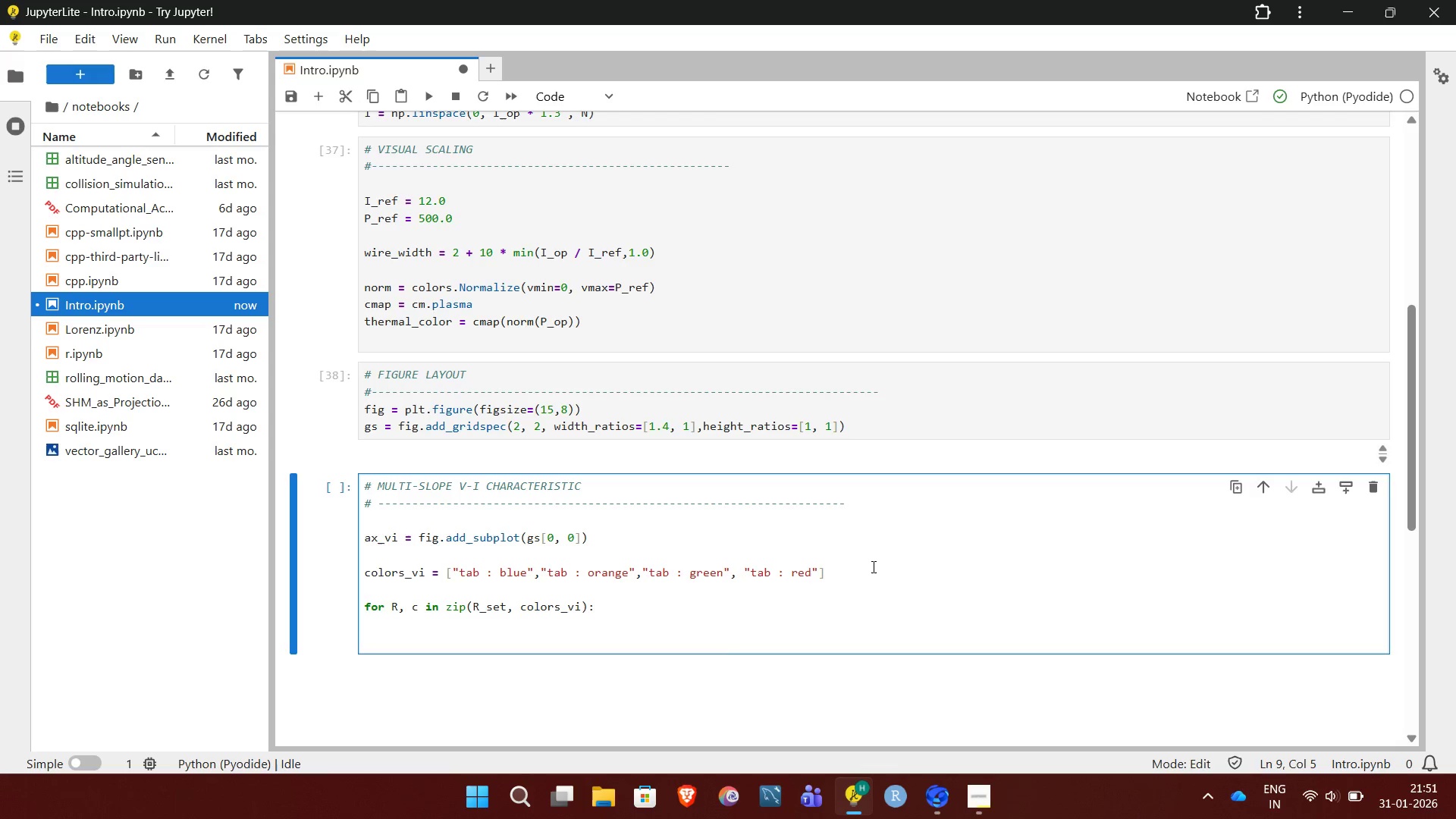 
type(ax_vi.plot(I, I*R, linewidth = 2.8, color = c, label = f"R = [R} ohm"))
 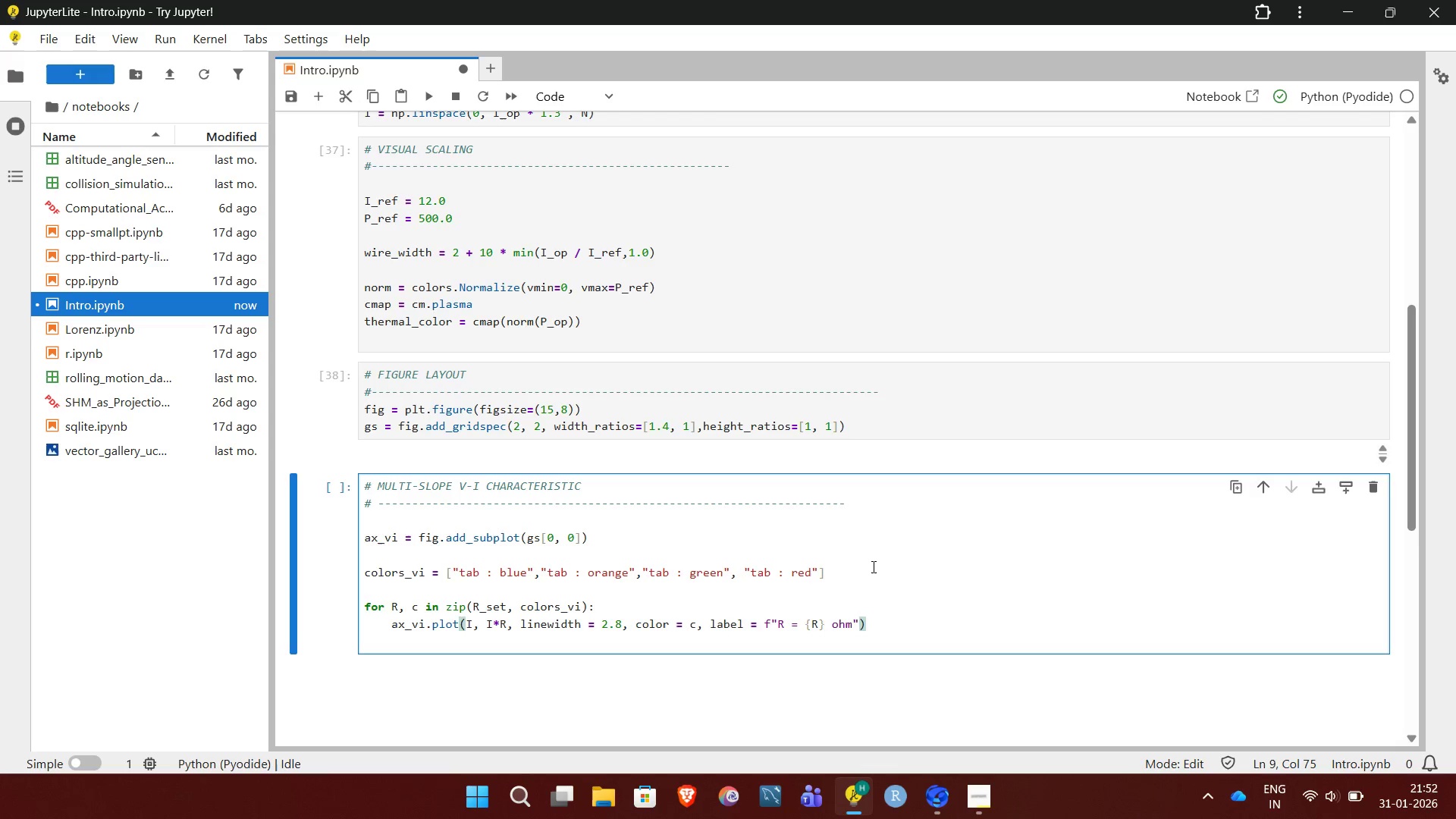 
key(Enter)
 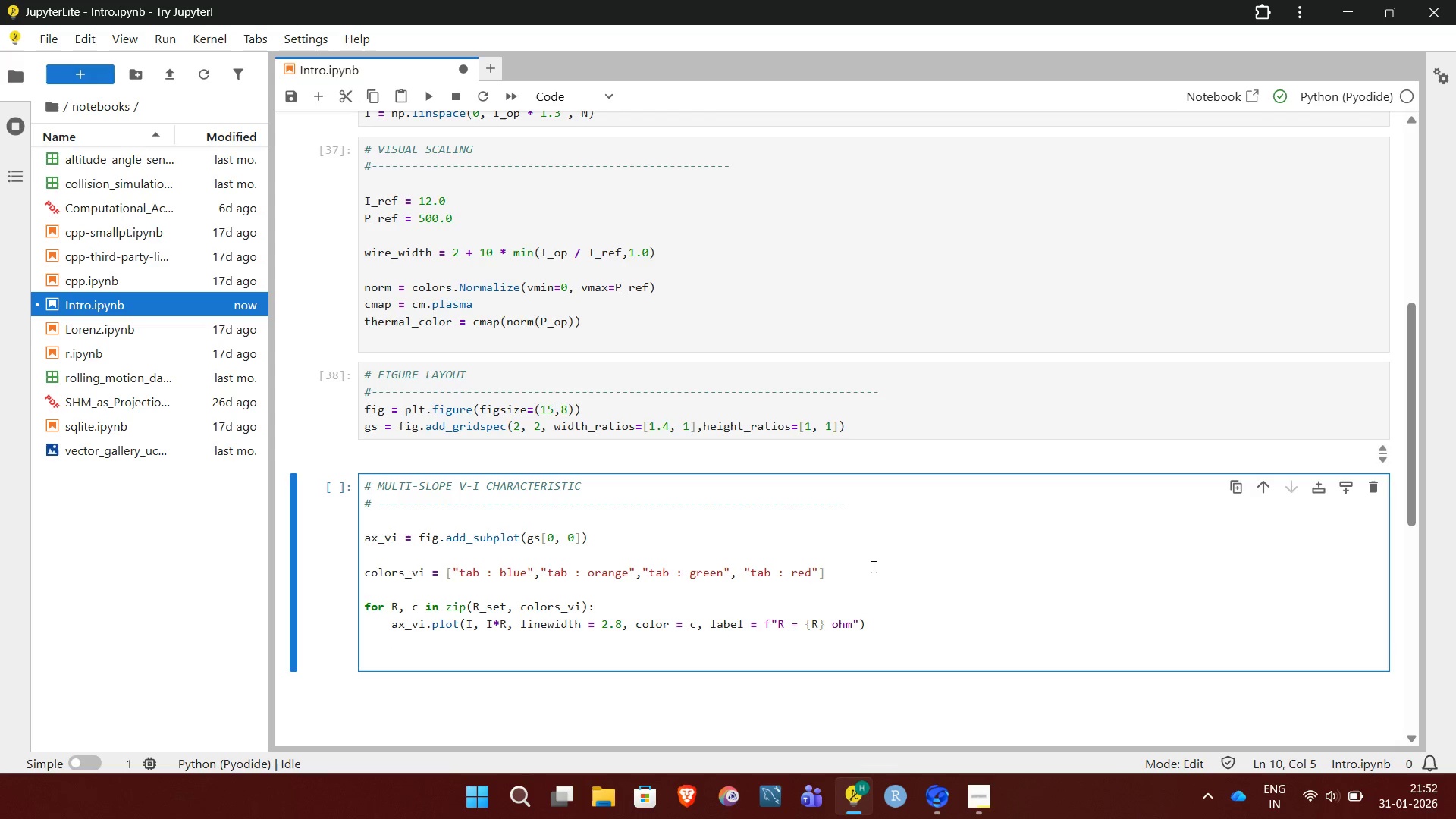 
key(Enter)
 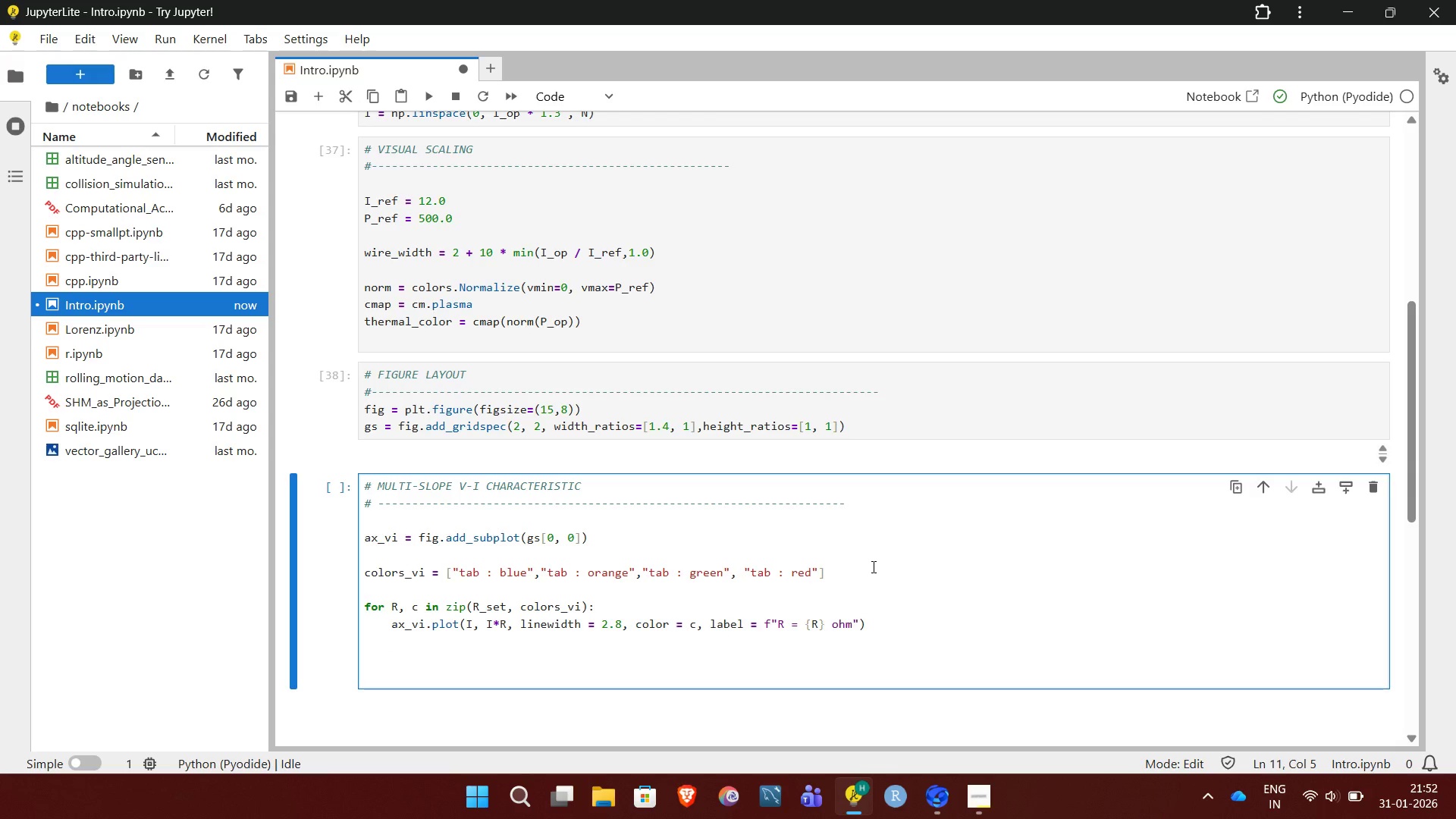 
key(Backspace)
 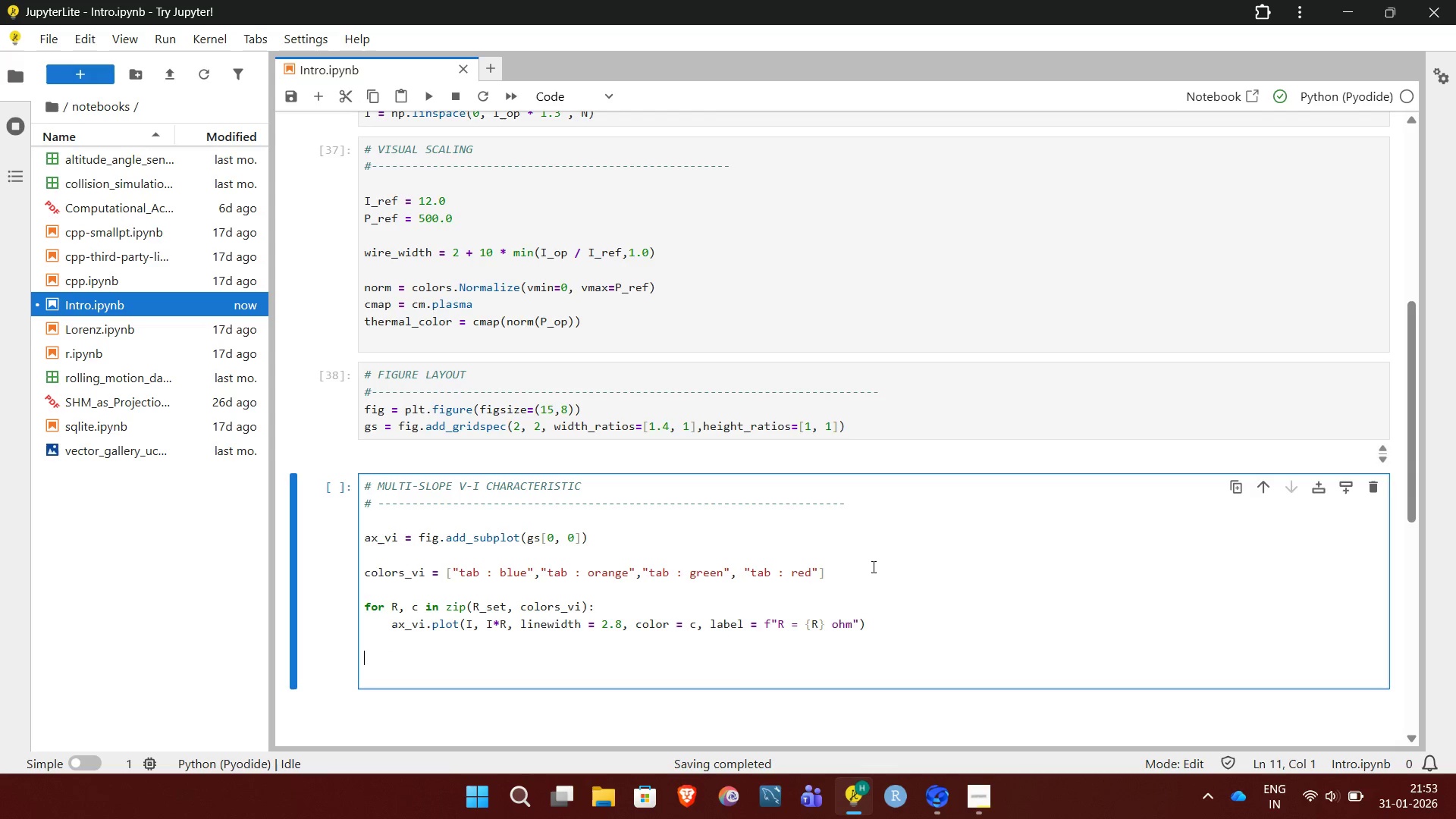 
type(ax_vi.scatter(I_op, V_supply, color = "black", zorder = 5, label = "OP)
key(Backspace)
type(peraring P)
key(Backspace)
key(Backspace)
key(Backspace)
key(Backspace)
key(Backspace)
key(Backspace)
type(ting Point")
 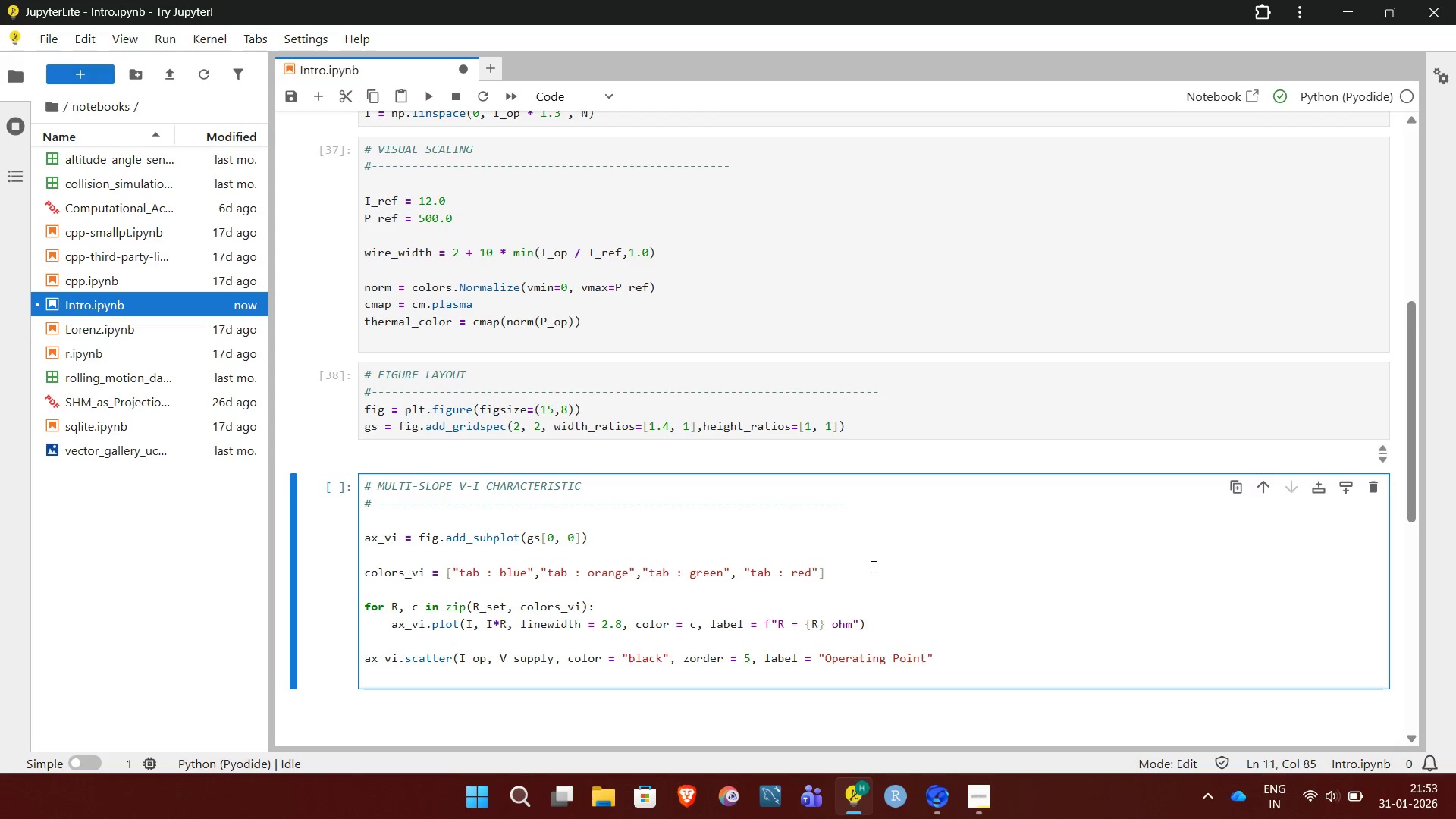 
key(Shift+0)
 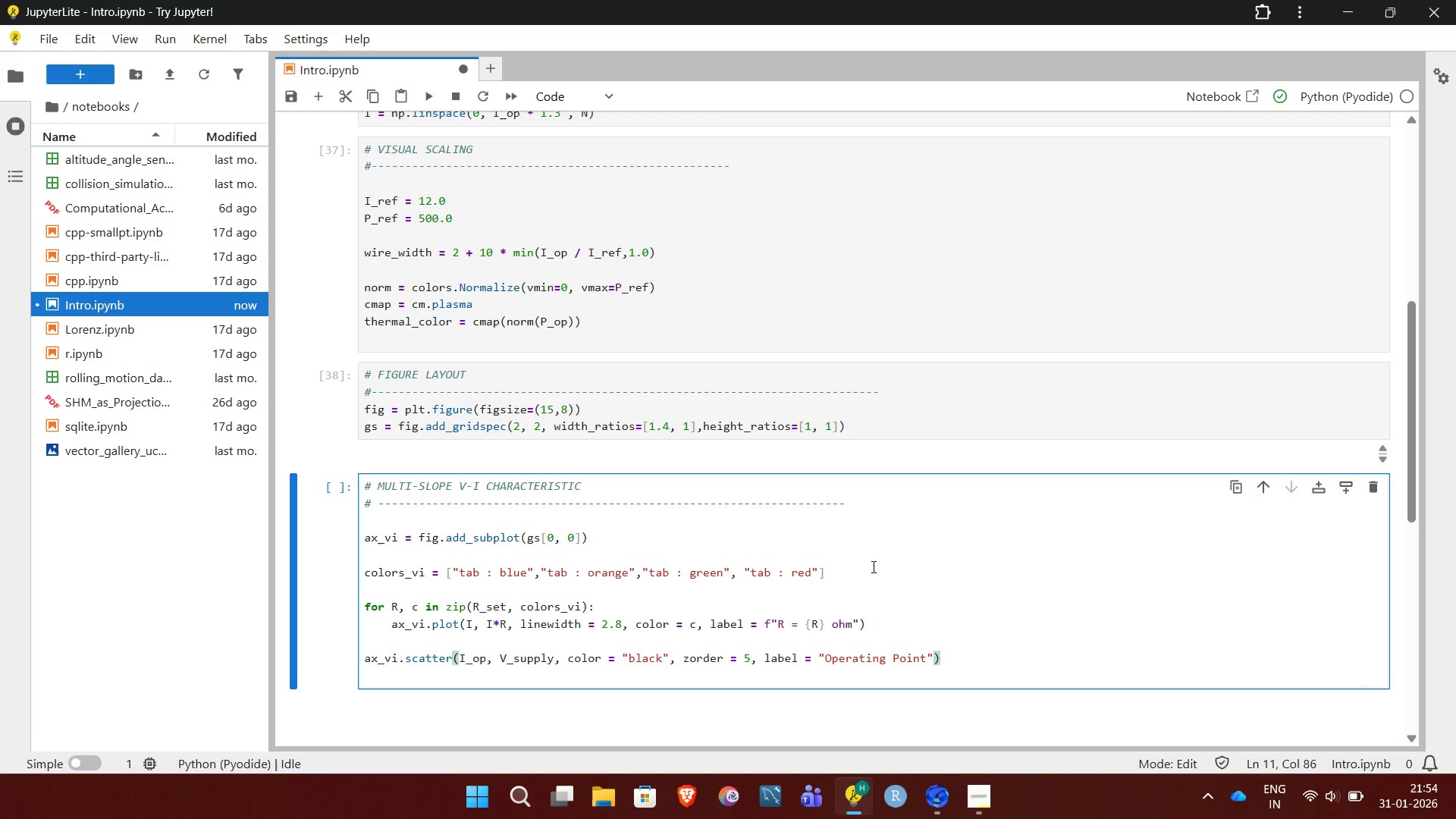 
key(Enter)
 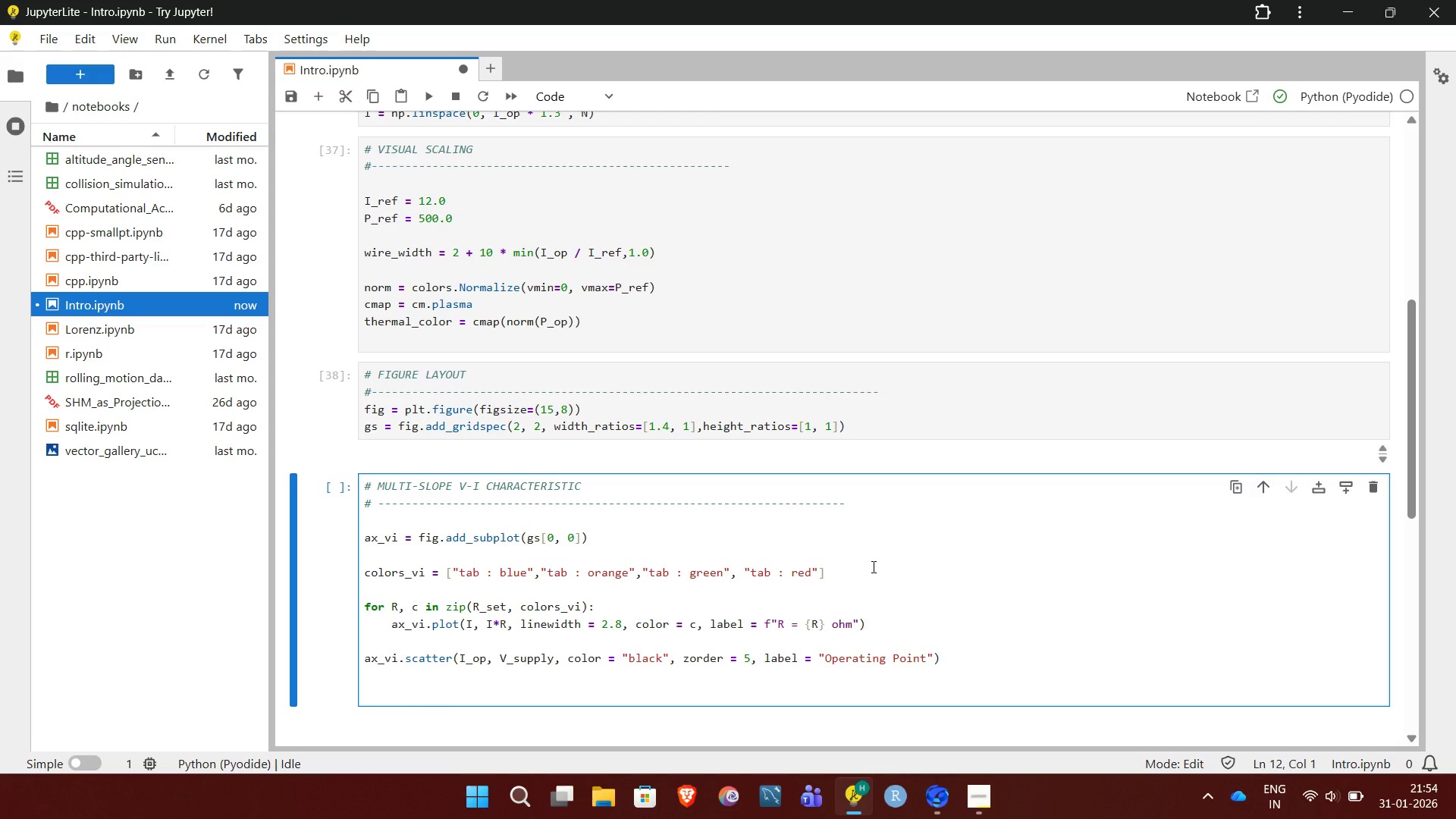 
key(Enter)
 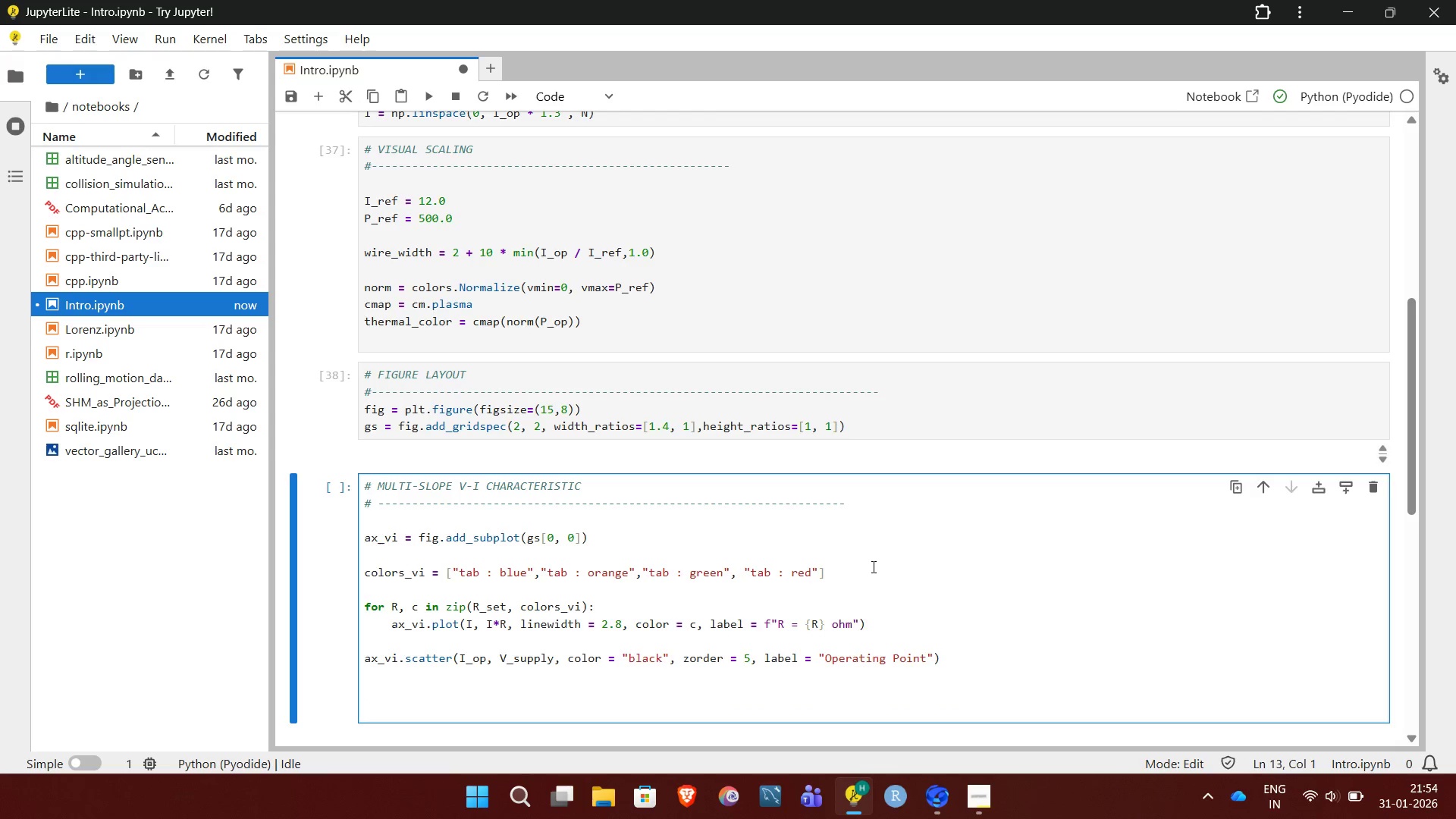 
type(ax_vi.set)
 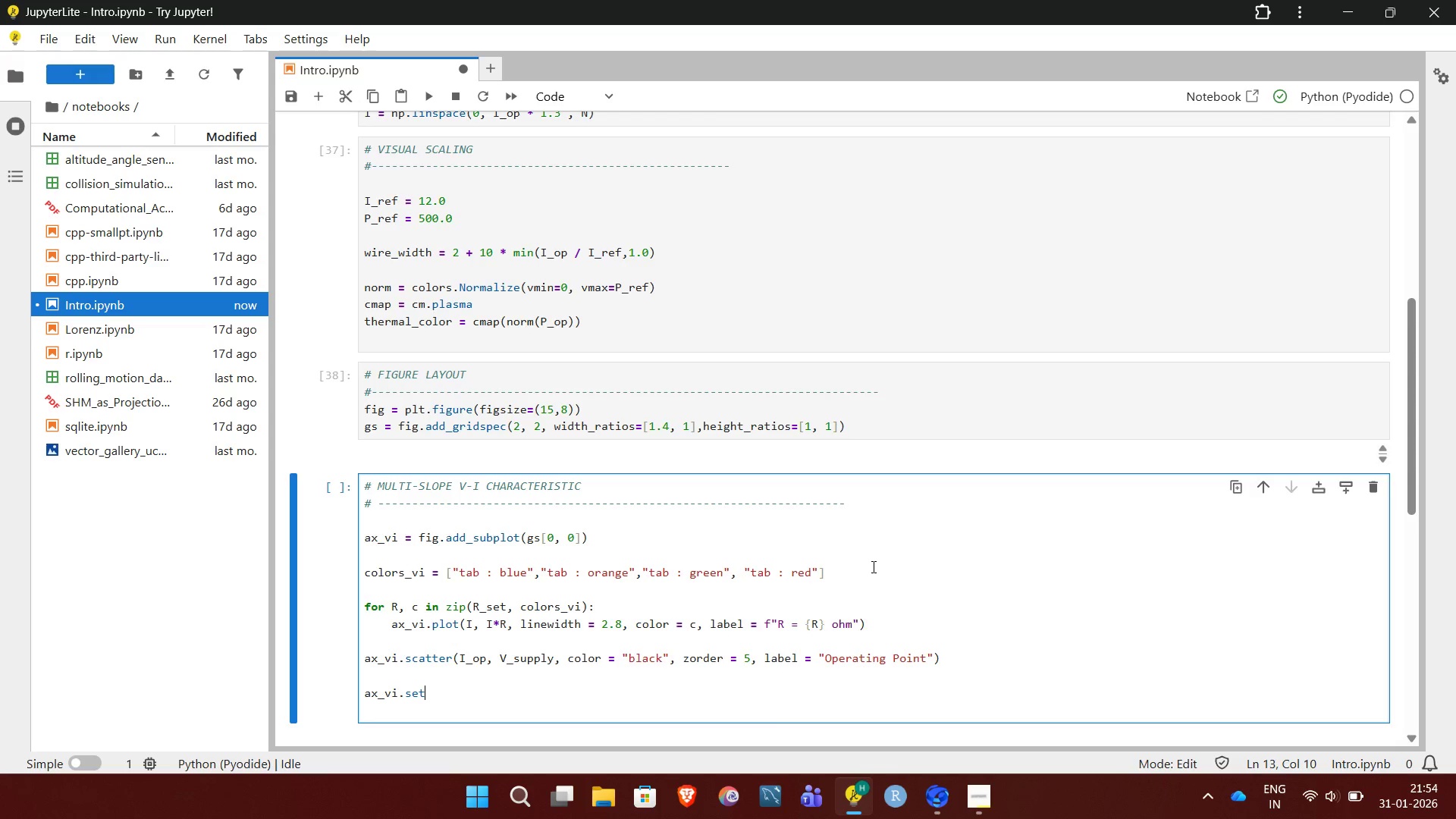 
type(_xlabel("Current I (A)"))
 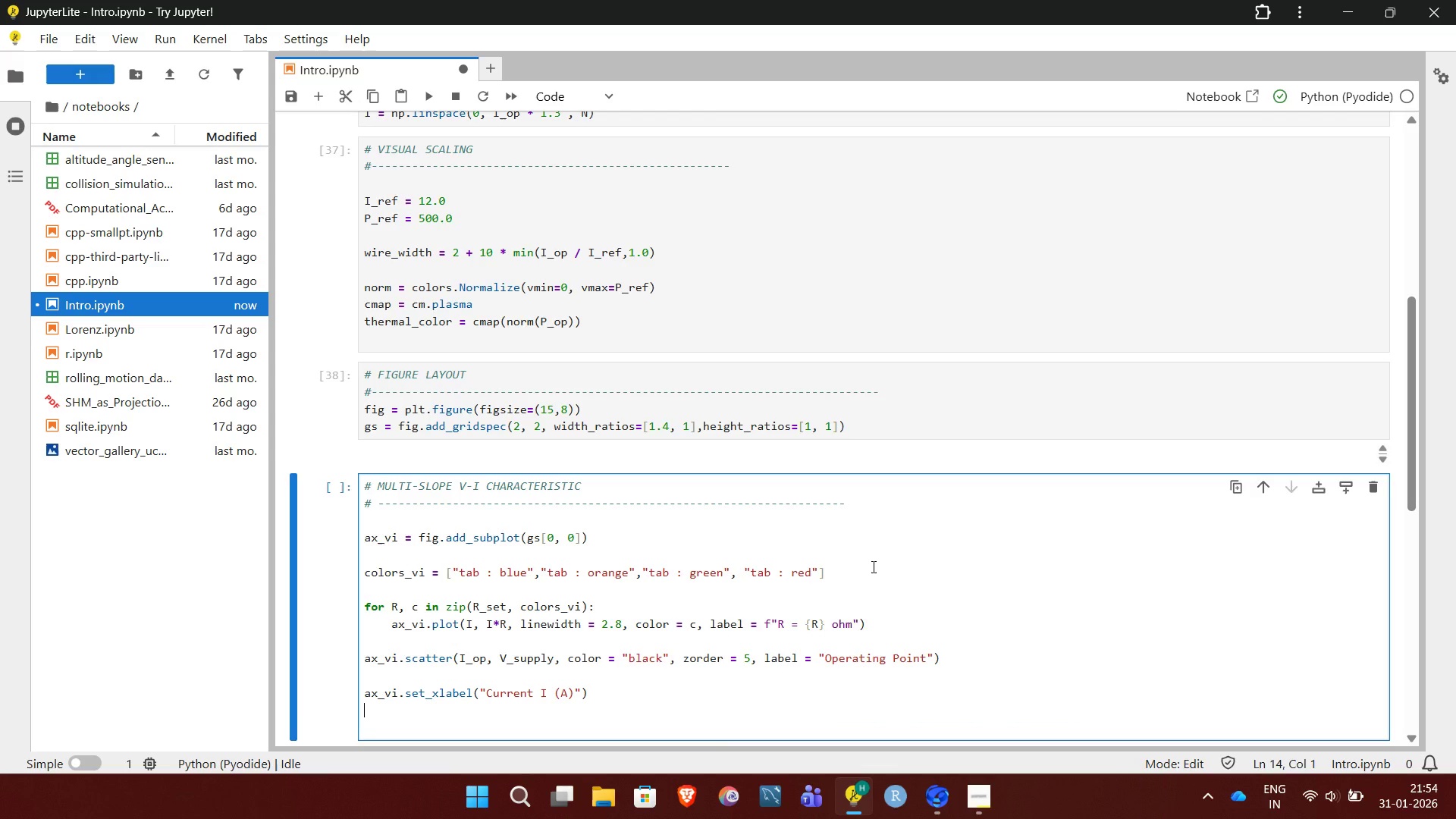 
 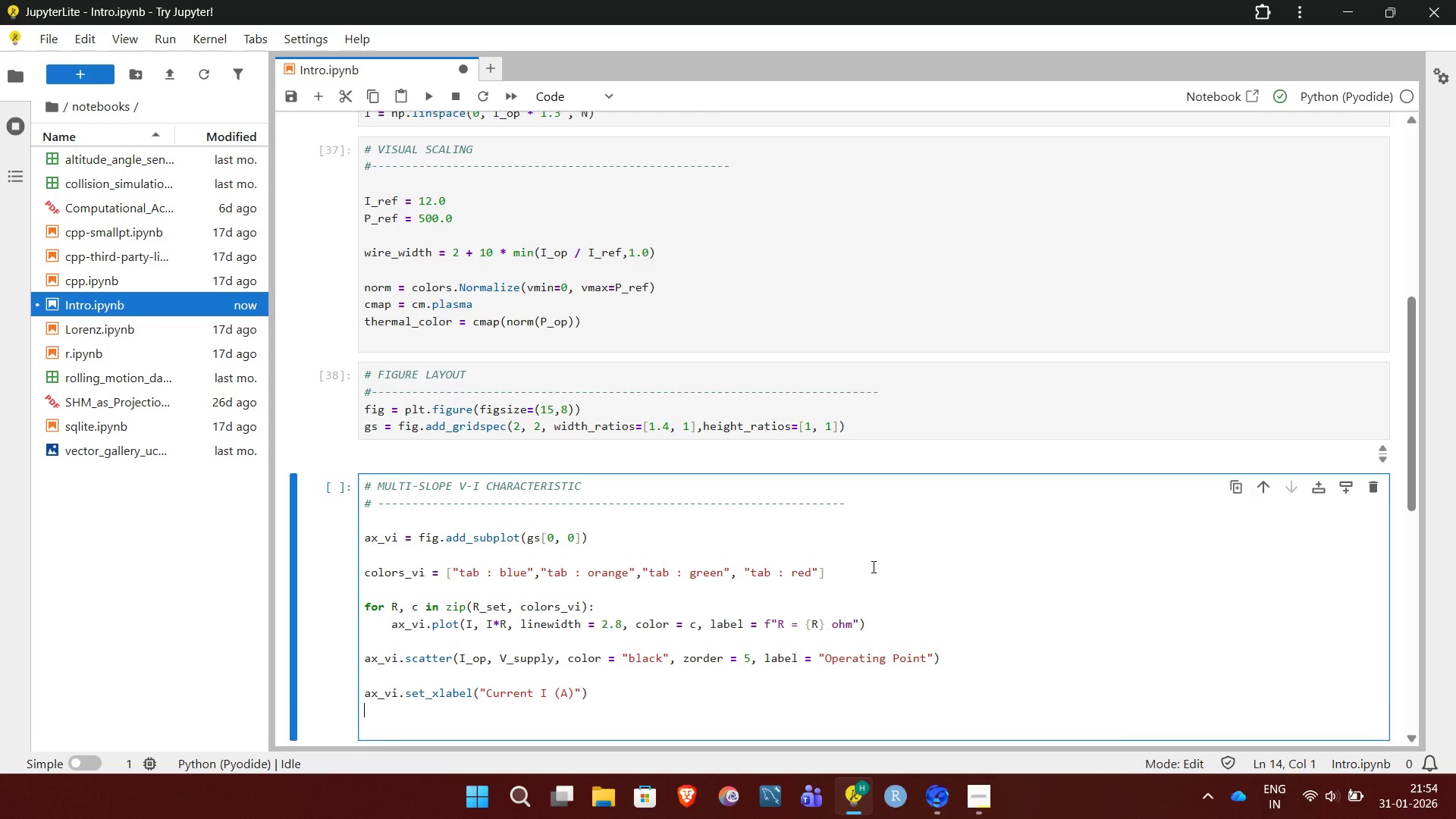 
key(Enter)
 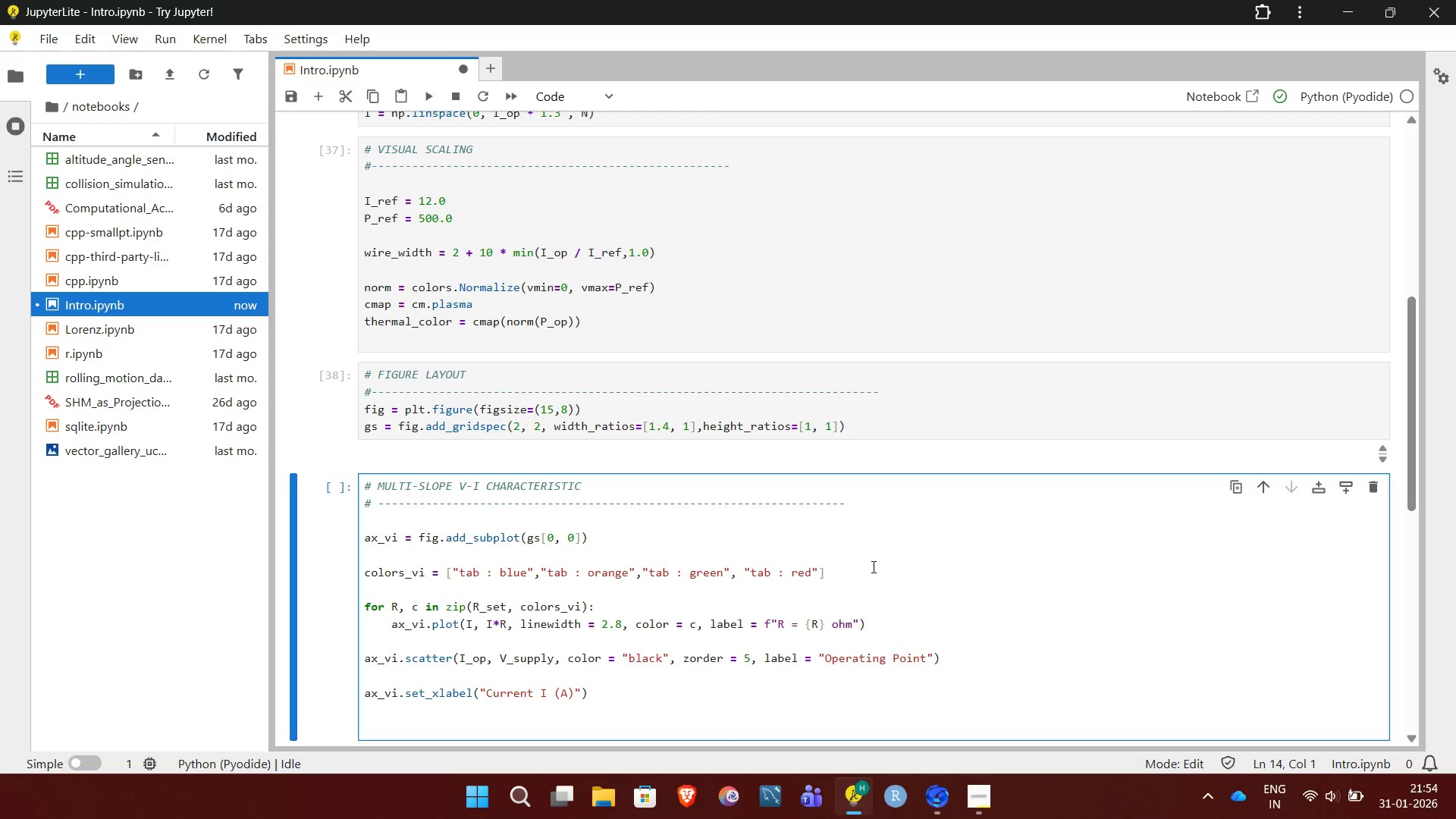 
type(z)
key(Backspace)
type(ax.)
key(Backspace)
type(_vi.set_ylabel("Voltage V (V)"))
 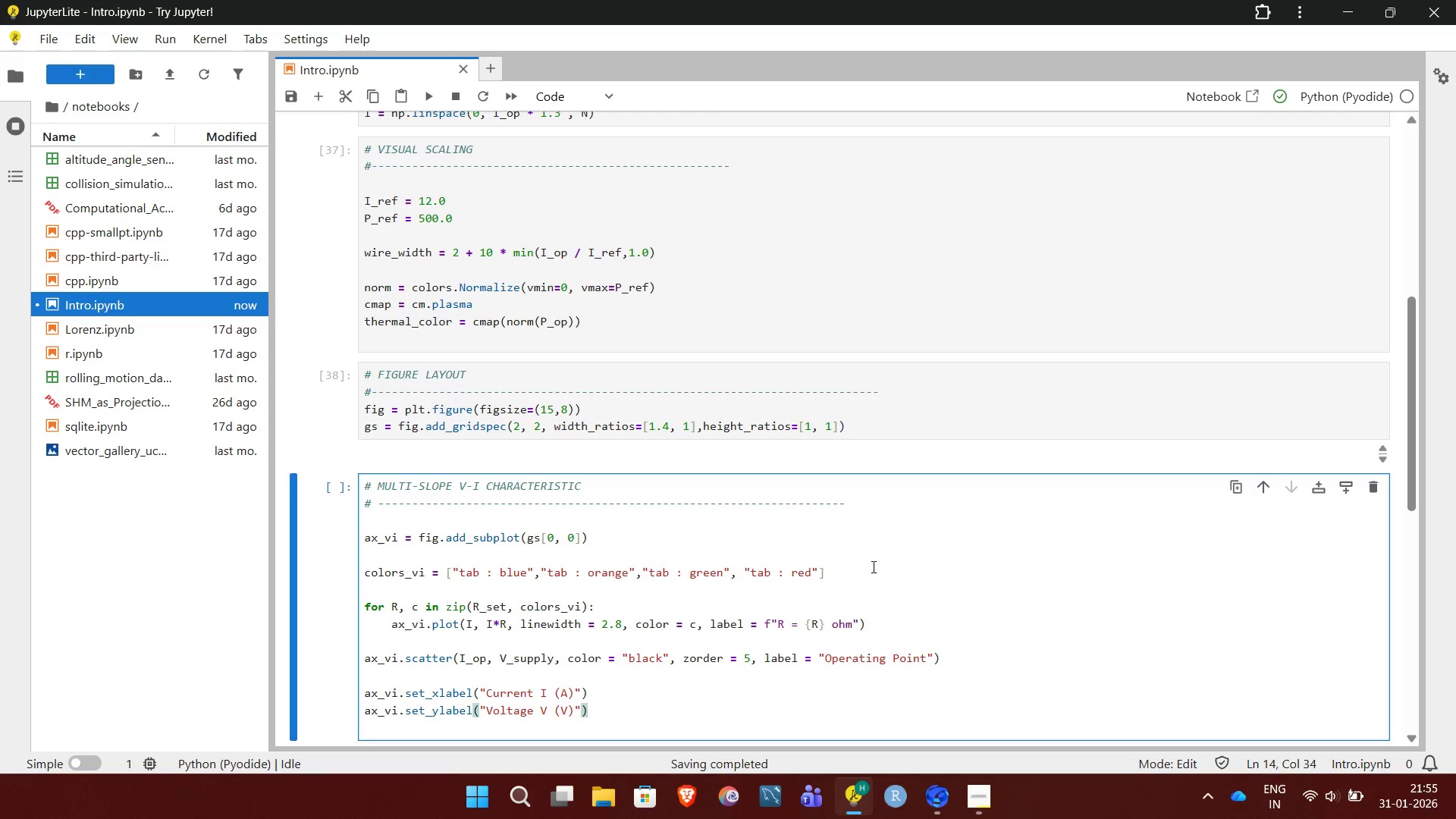 
key(Enter)
 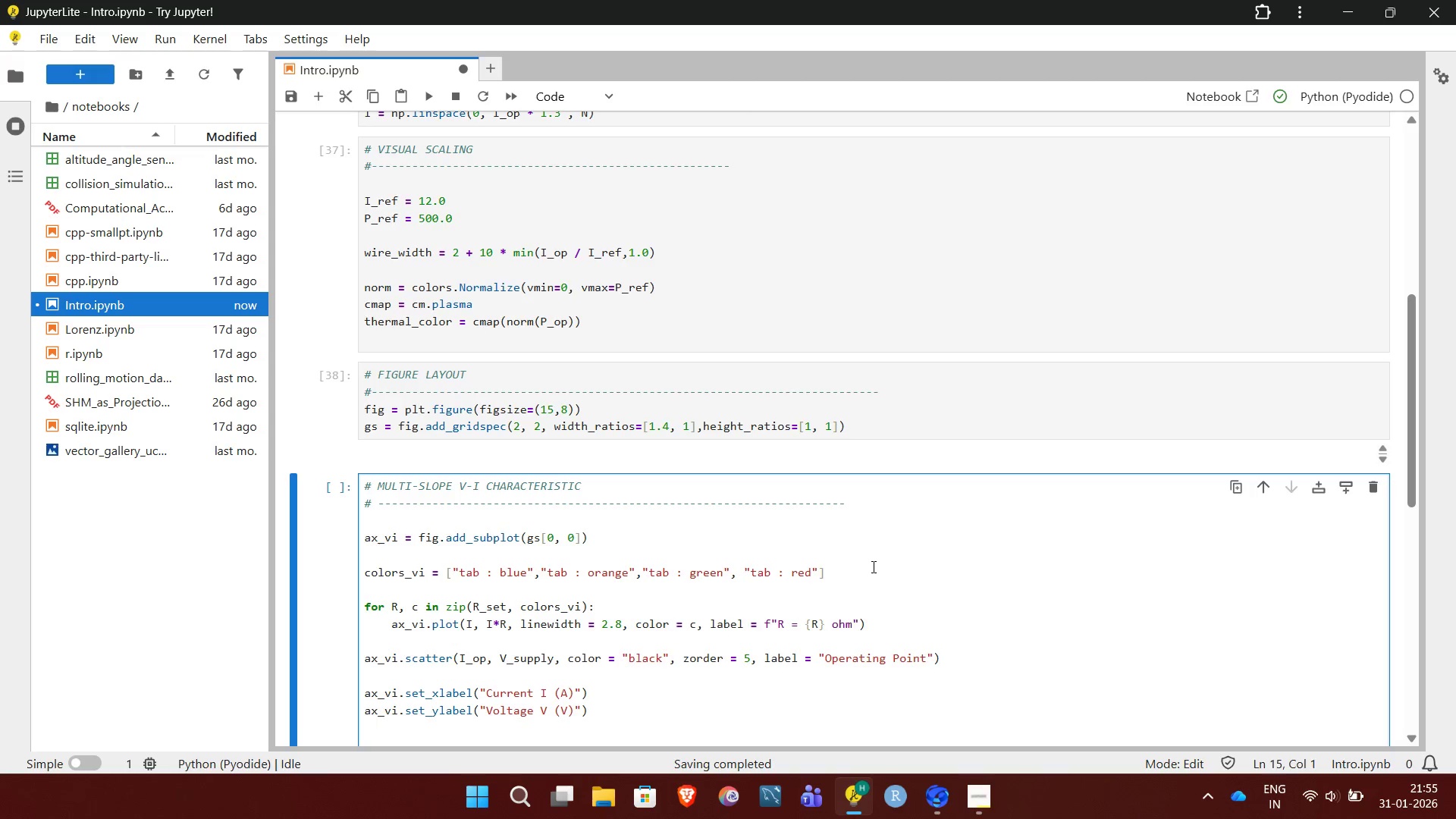 
type(ax.vi.)
 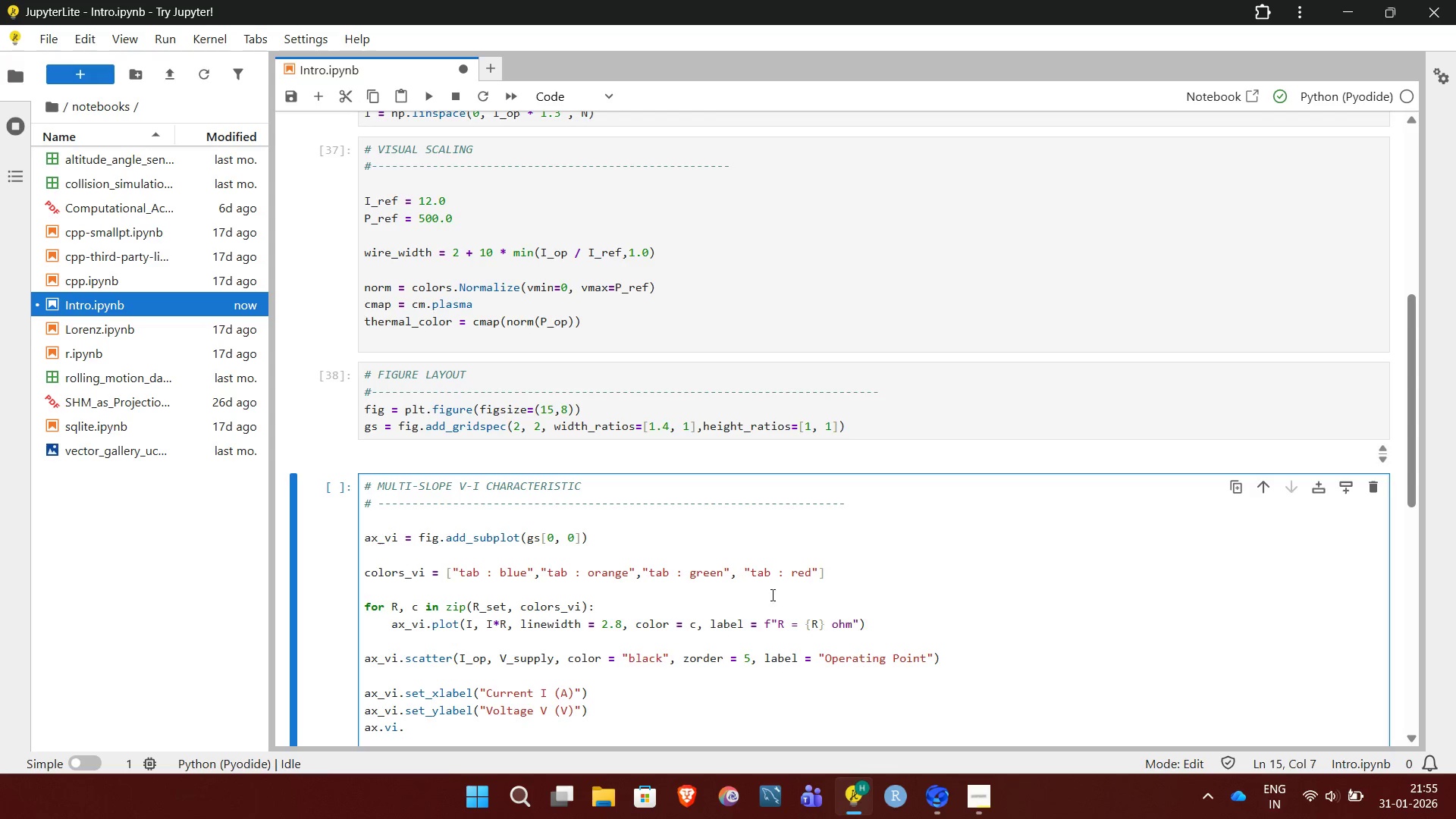 
key(Backspace)
key(Backspace)
key(Backspace)
key(Backspace)
type(_vi.set_title("V-I Characteristics: Slope = Resistance"))
 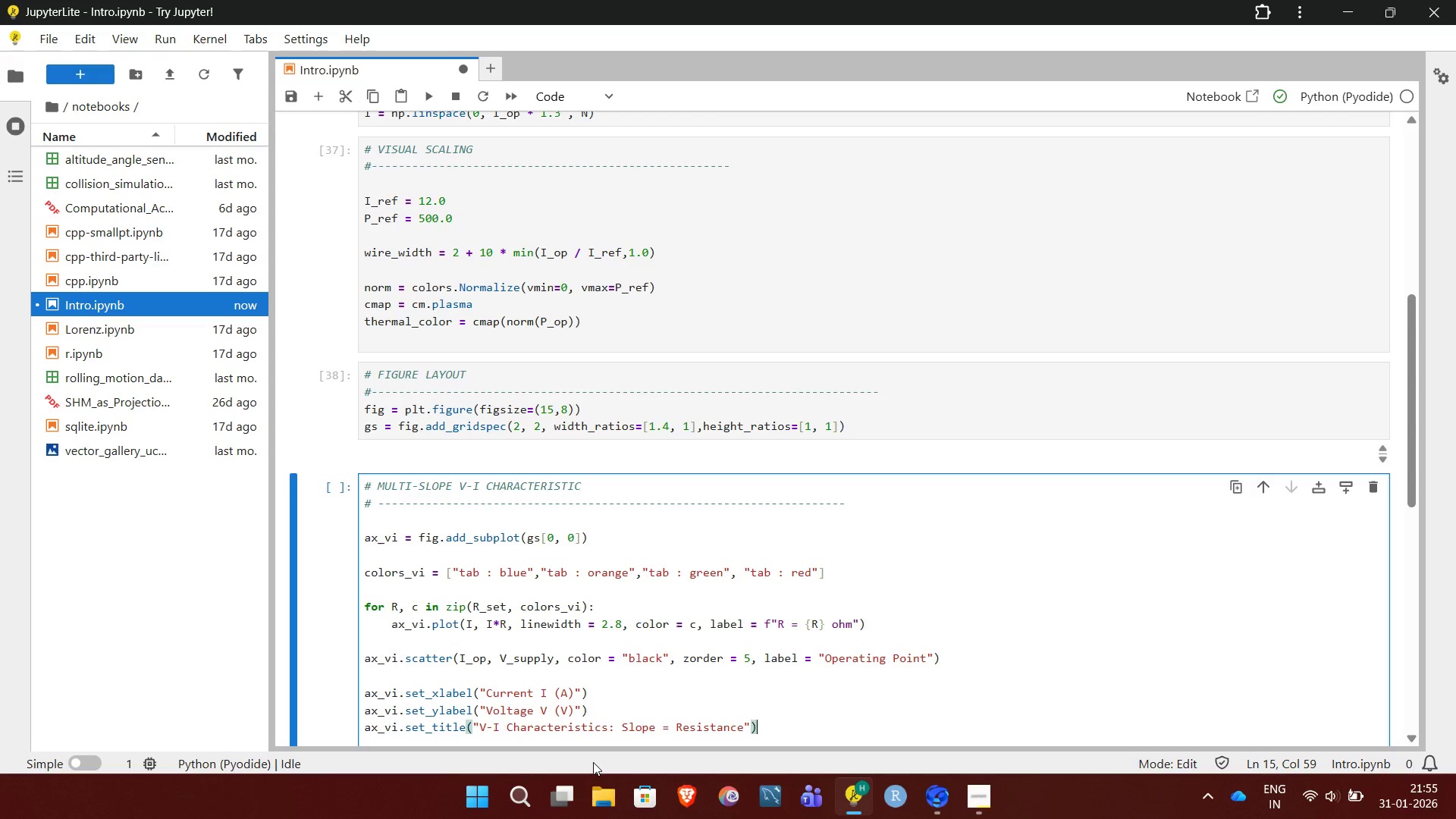 
key(Enter)
 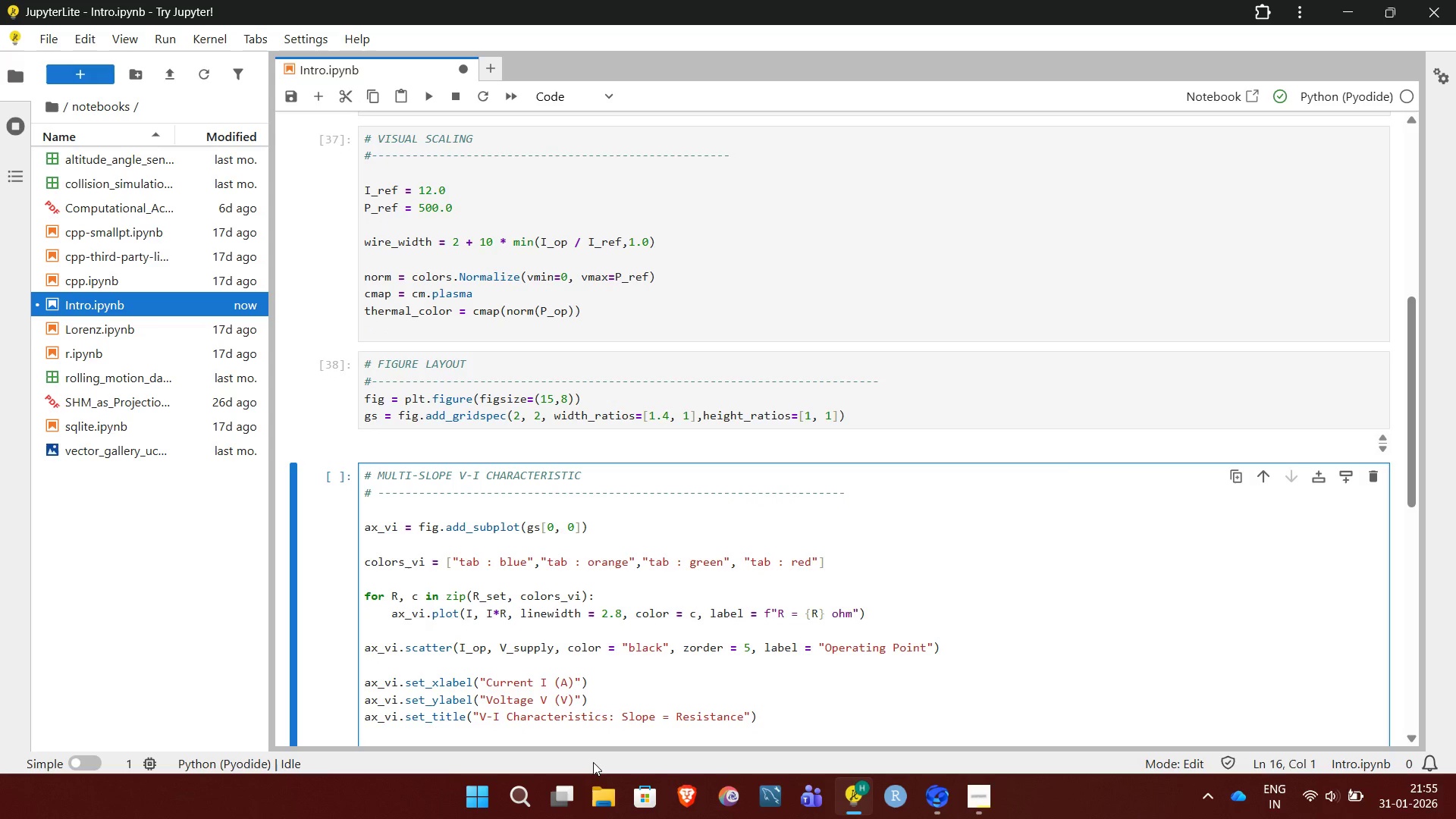 
type(ax_vi.grid(alpha = 0.3))
 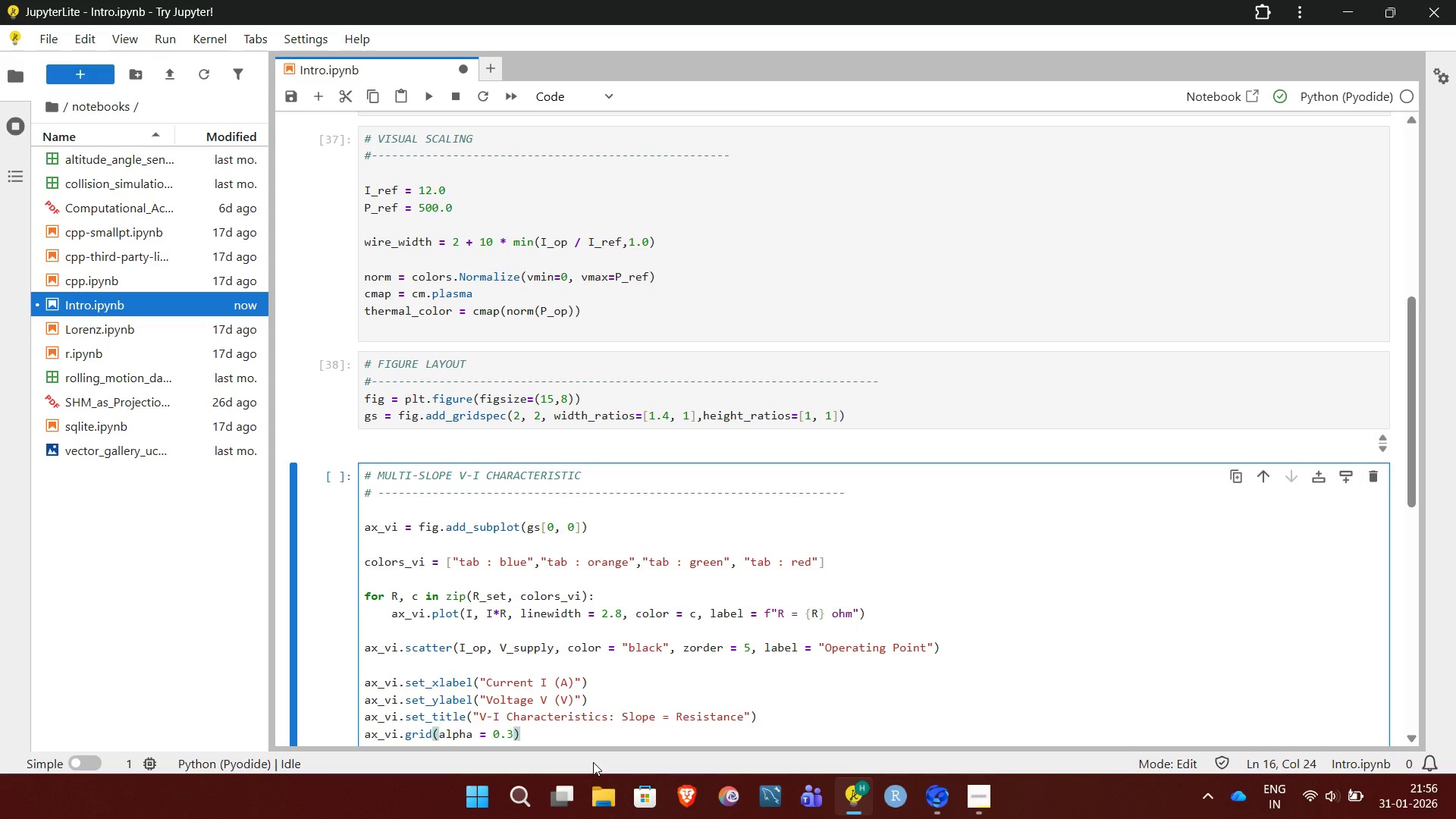 
key(Enter)